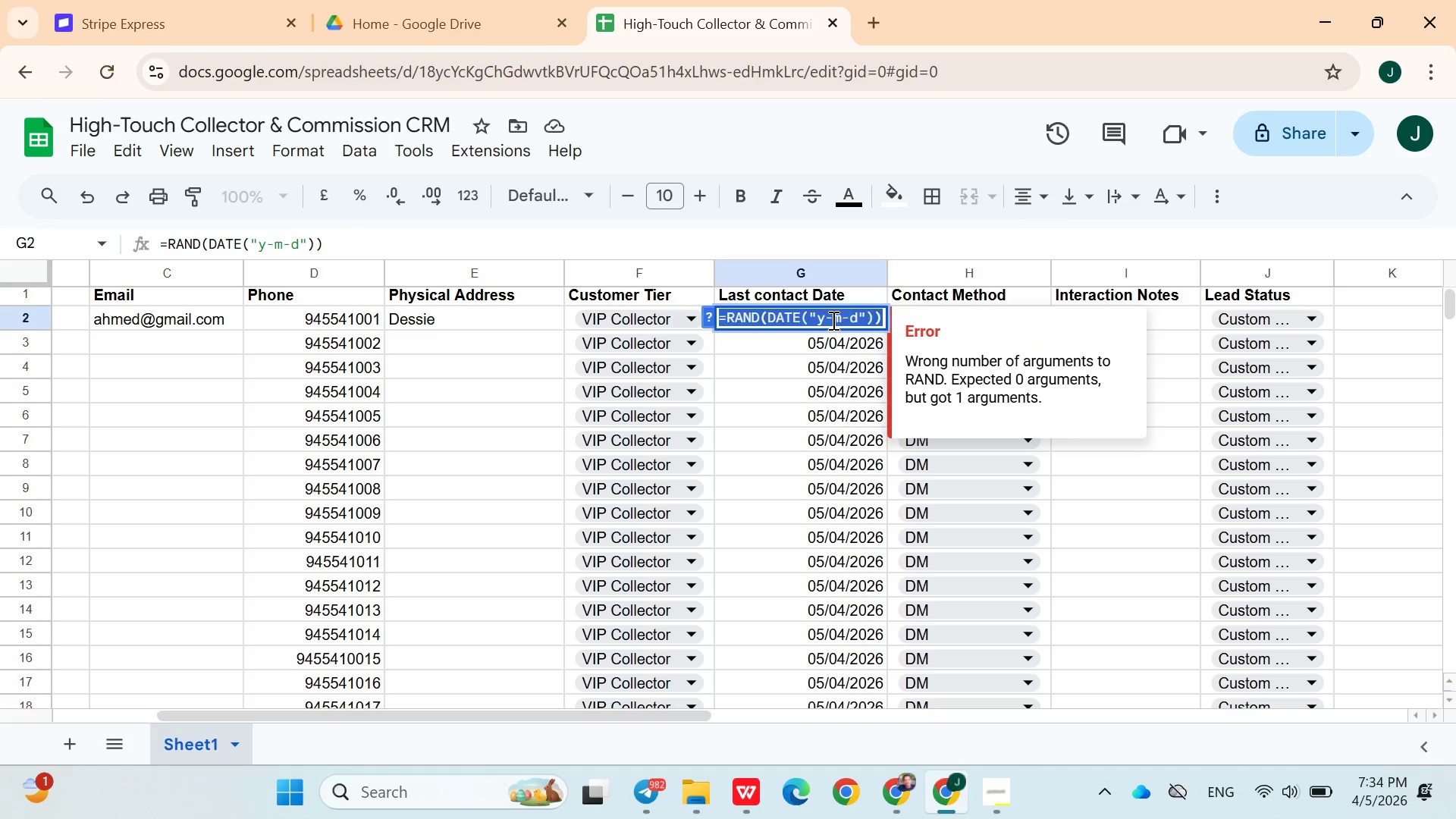 
triple_click([832, 320])
 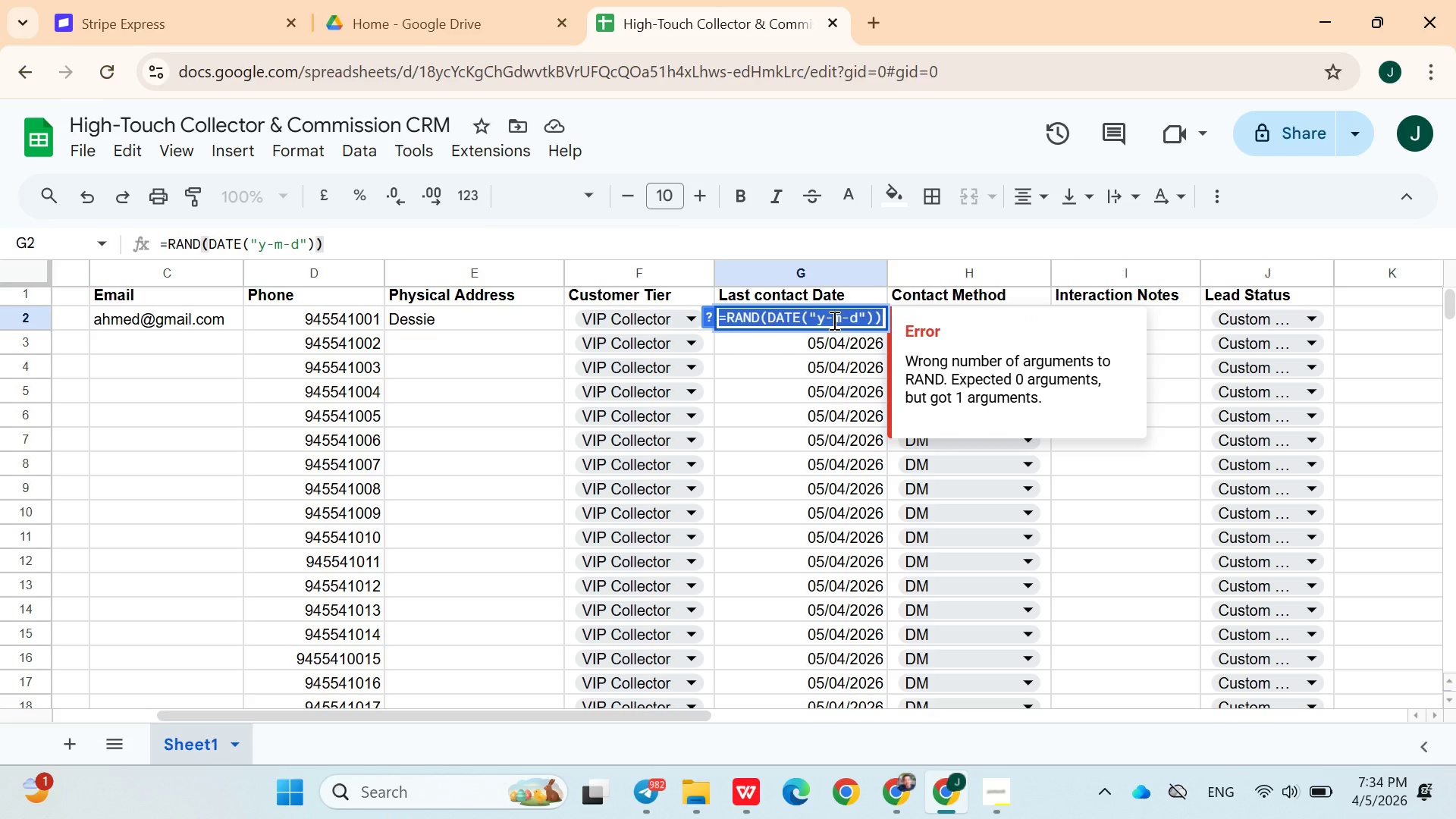 
type(=TODAY-RANDB)
 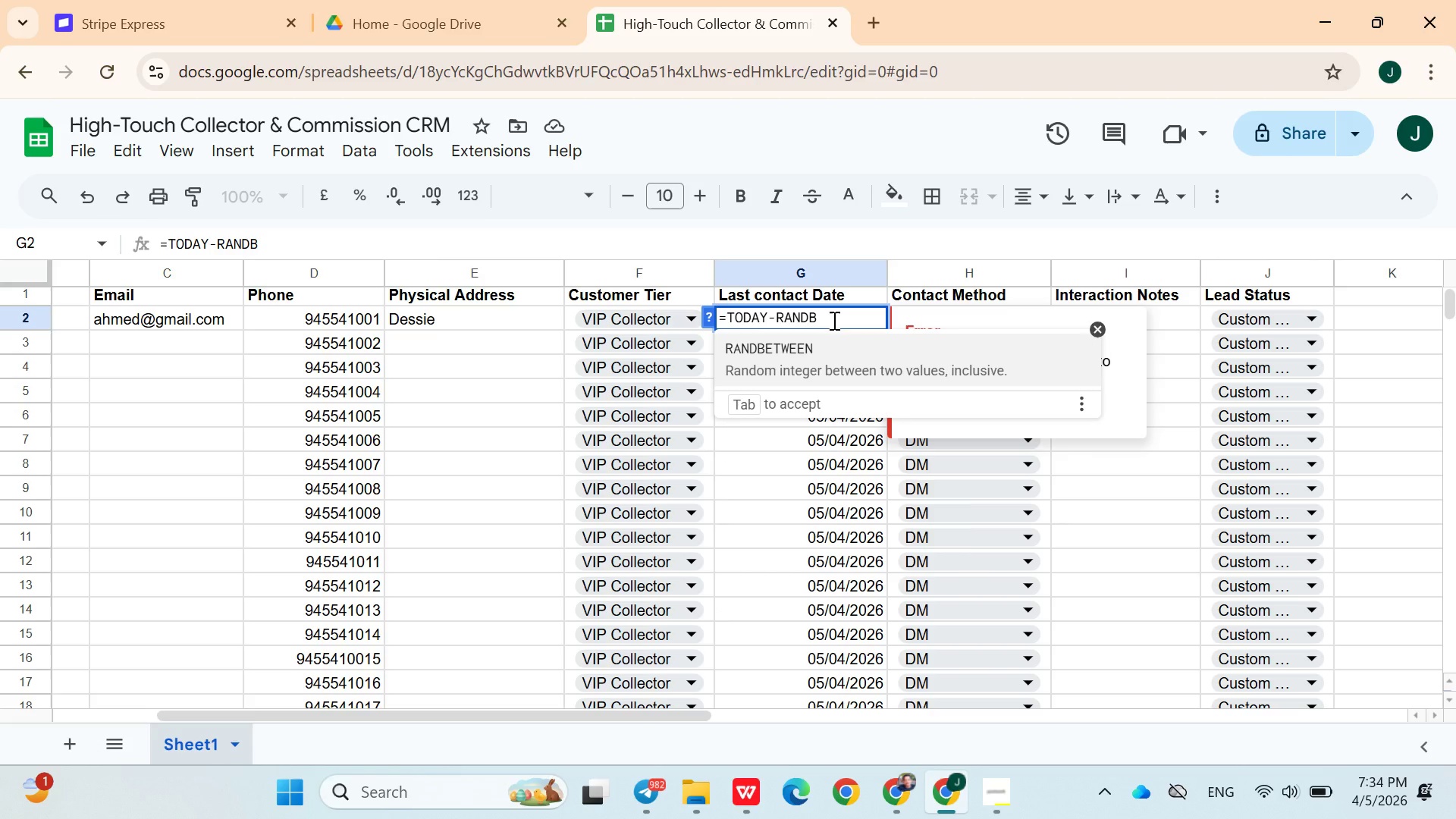 
left_click([825, 355])
 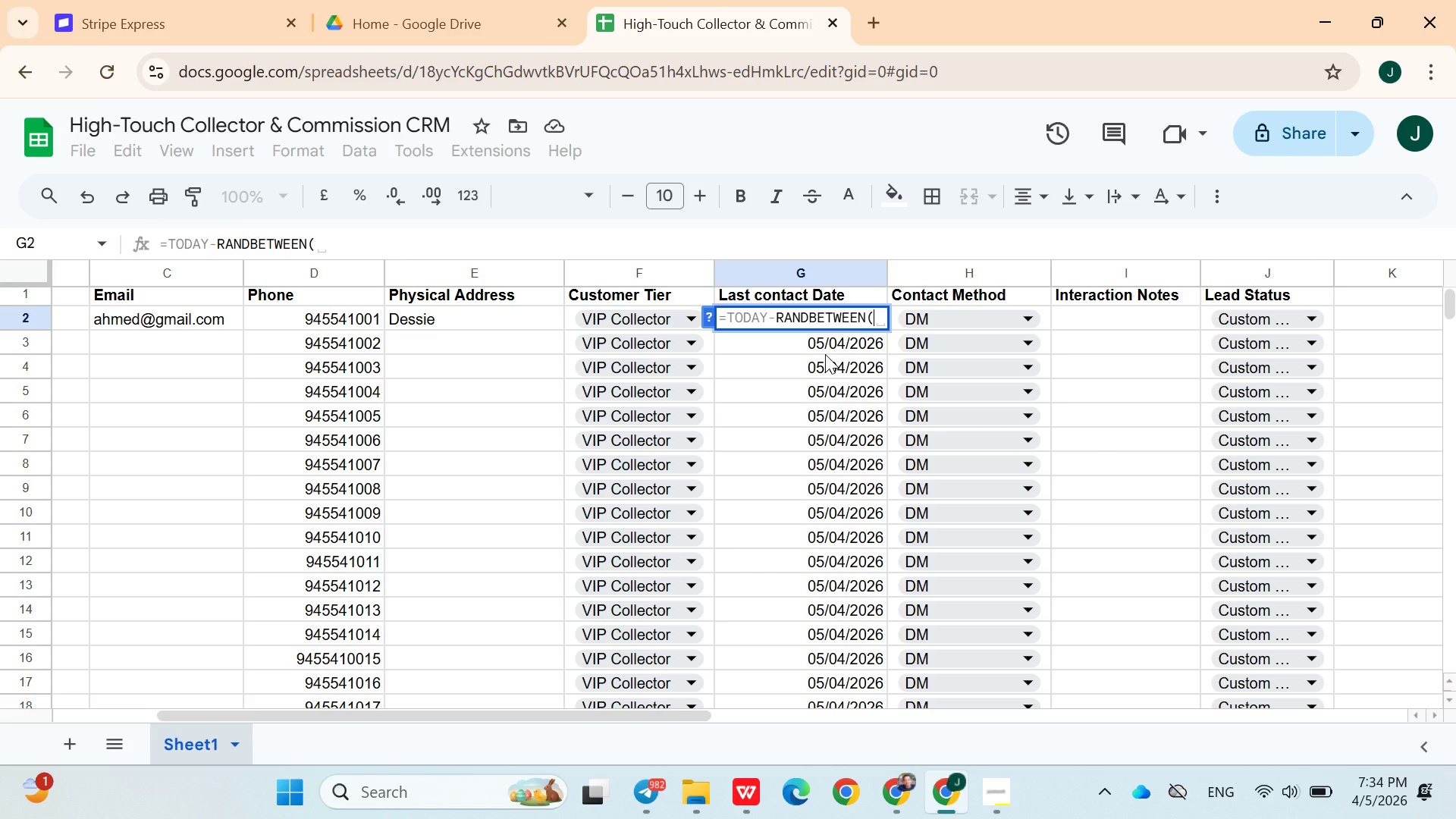 
type(1,90))
 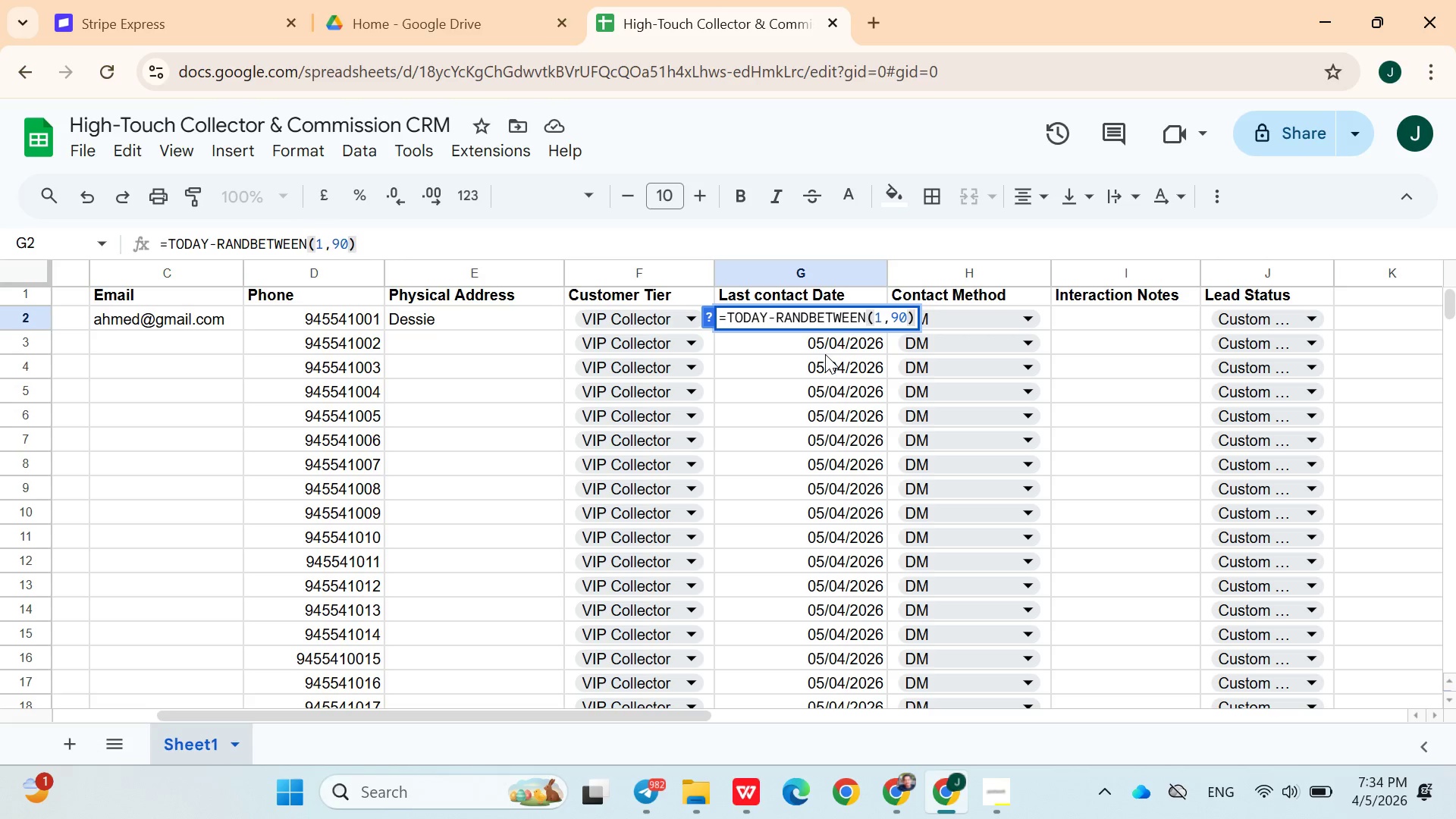 
key(Enter)
 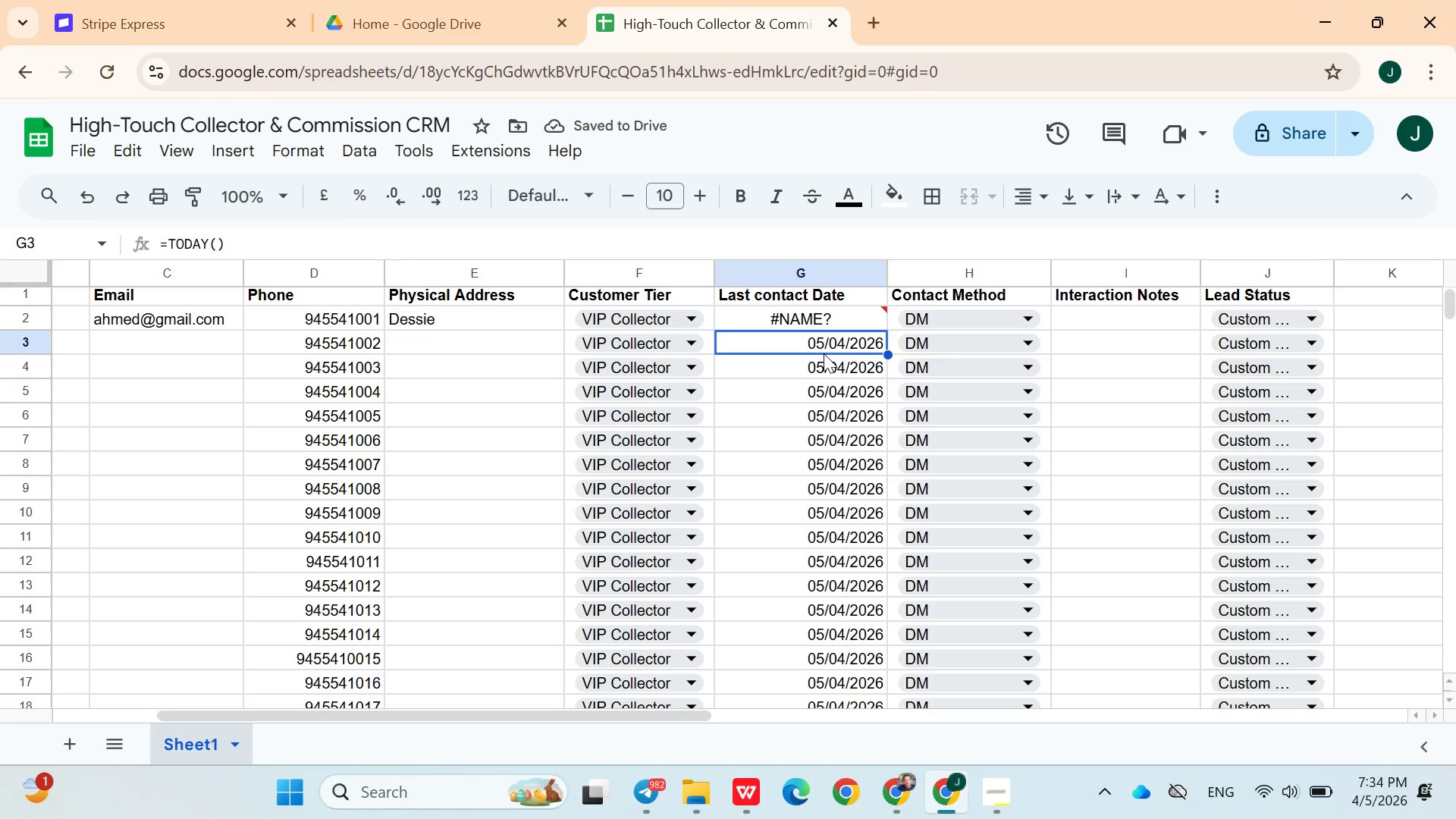 
wait(6.14)
 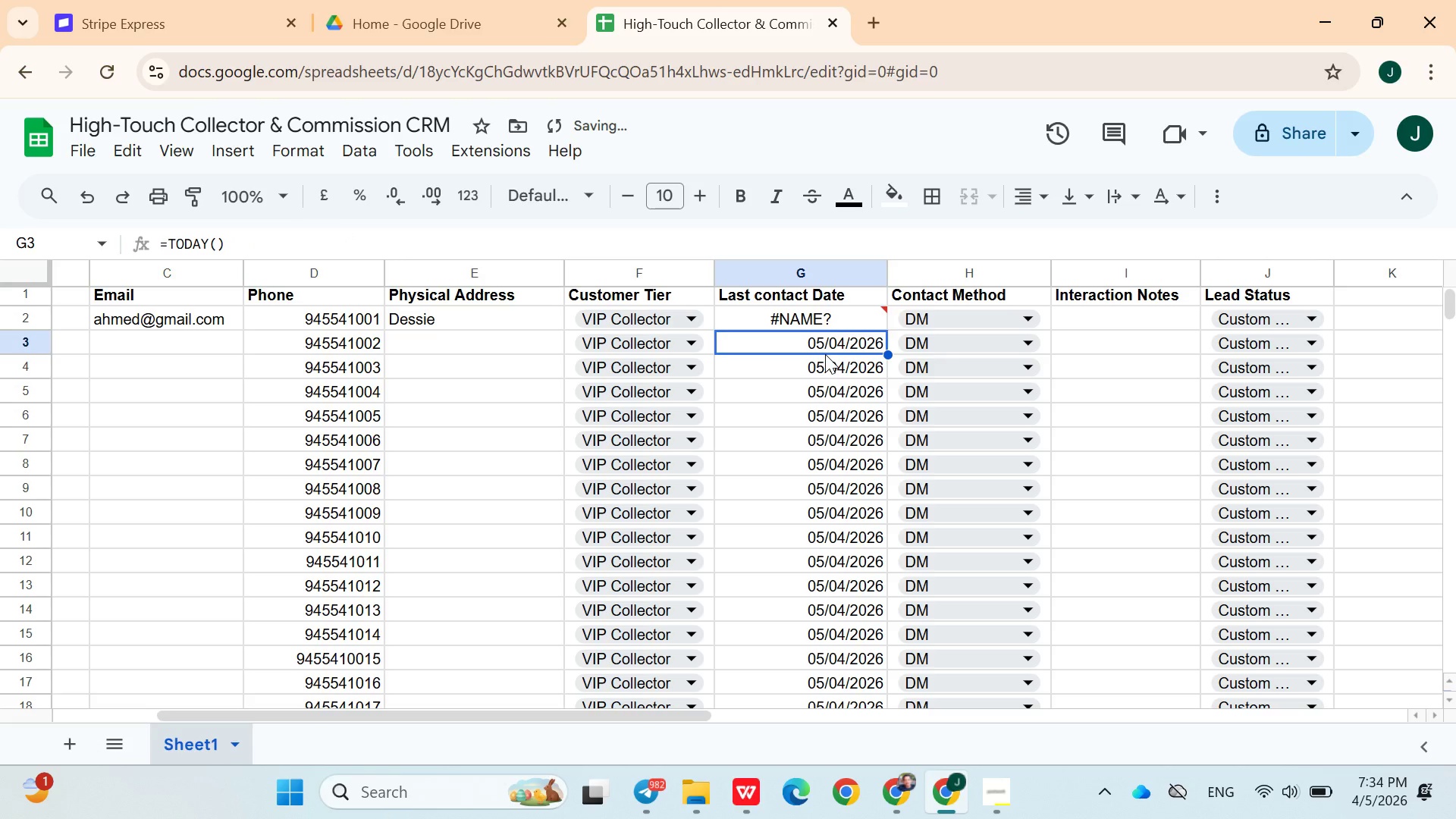 
double_click([803, 306])
 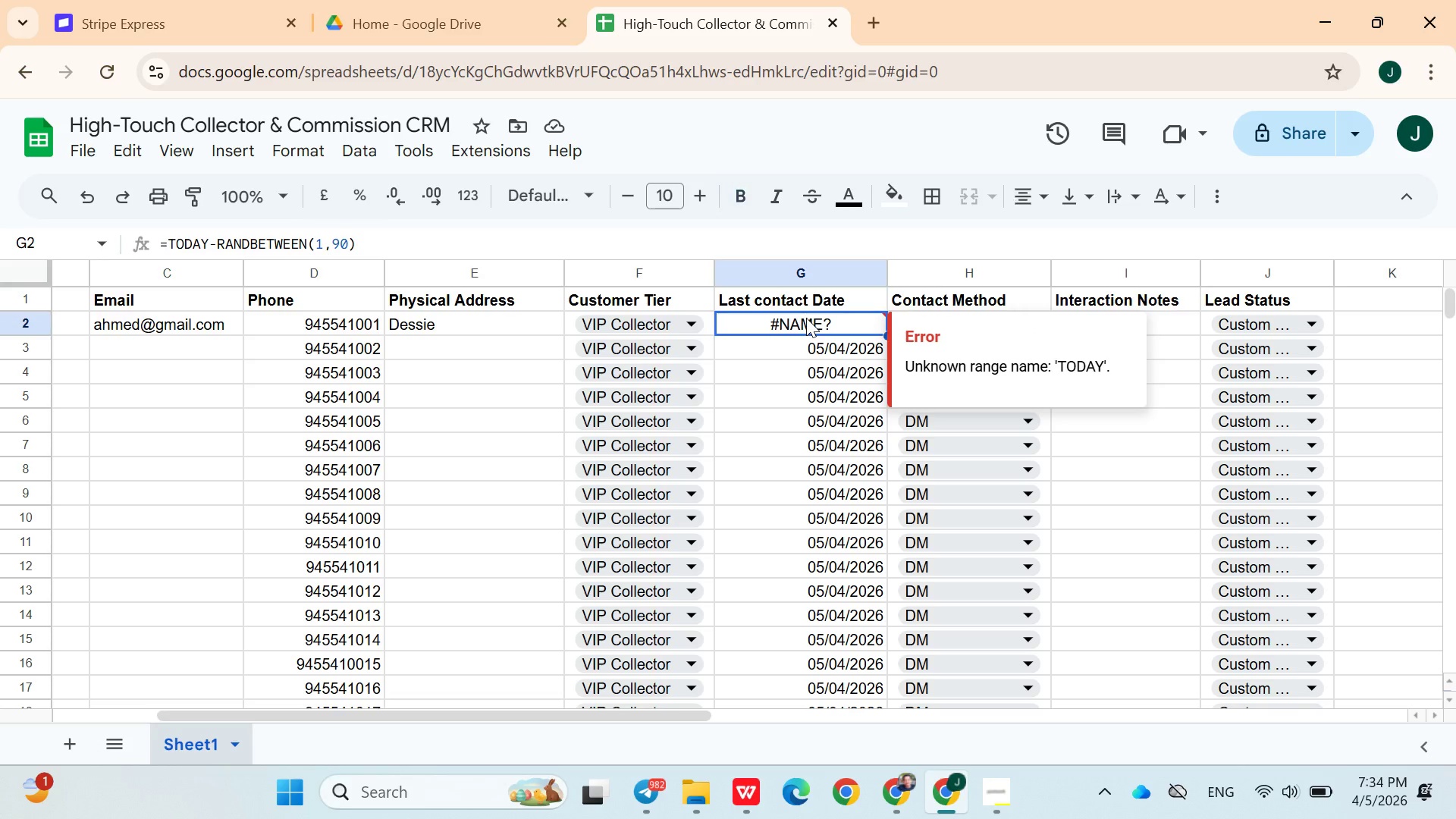 
double_click([806, 318])
 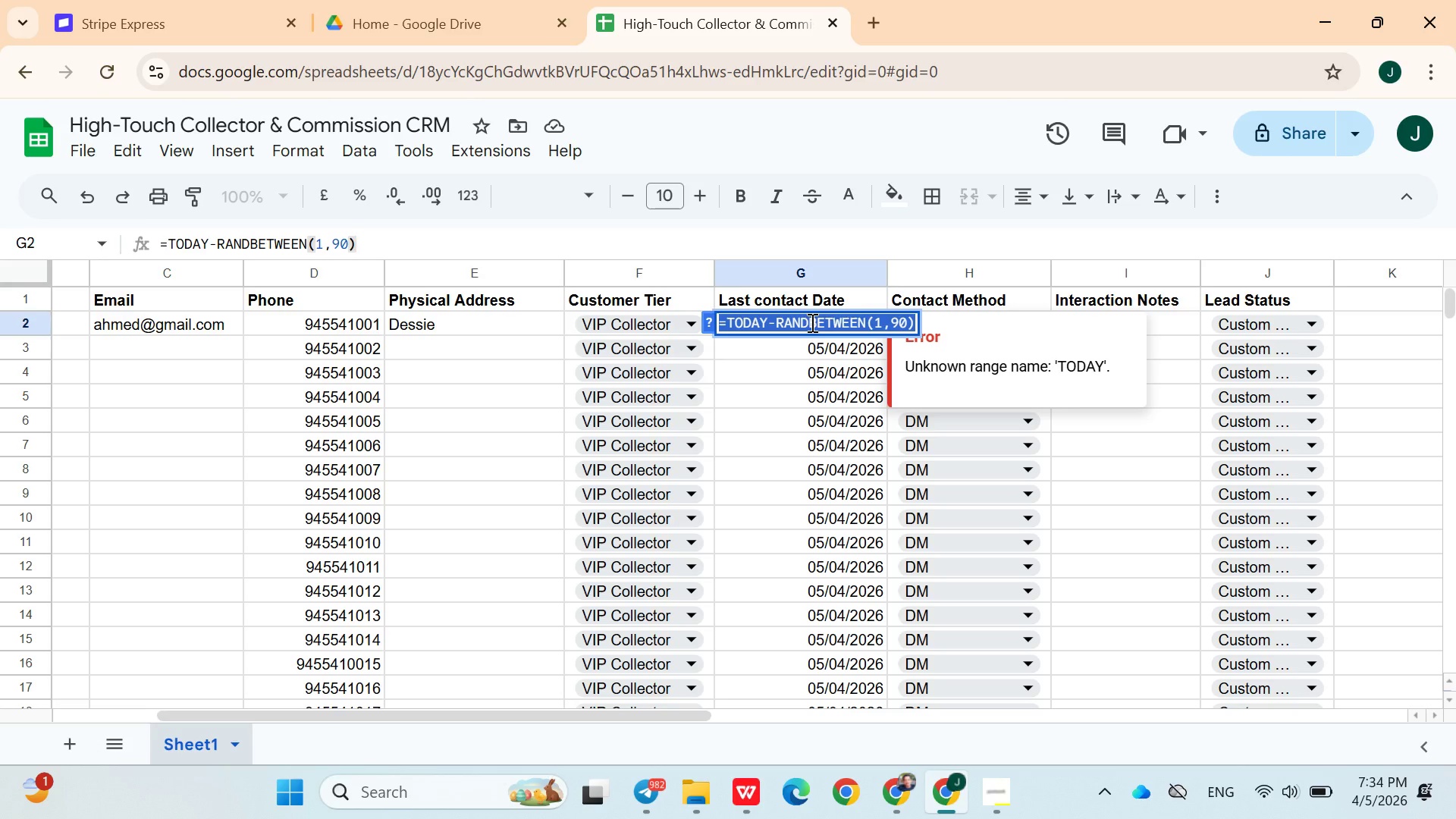 
key(ArrowRight)
 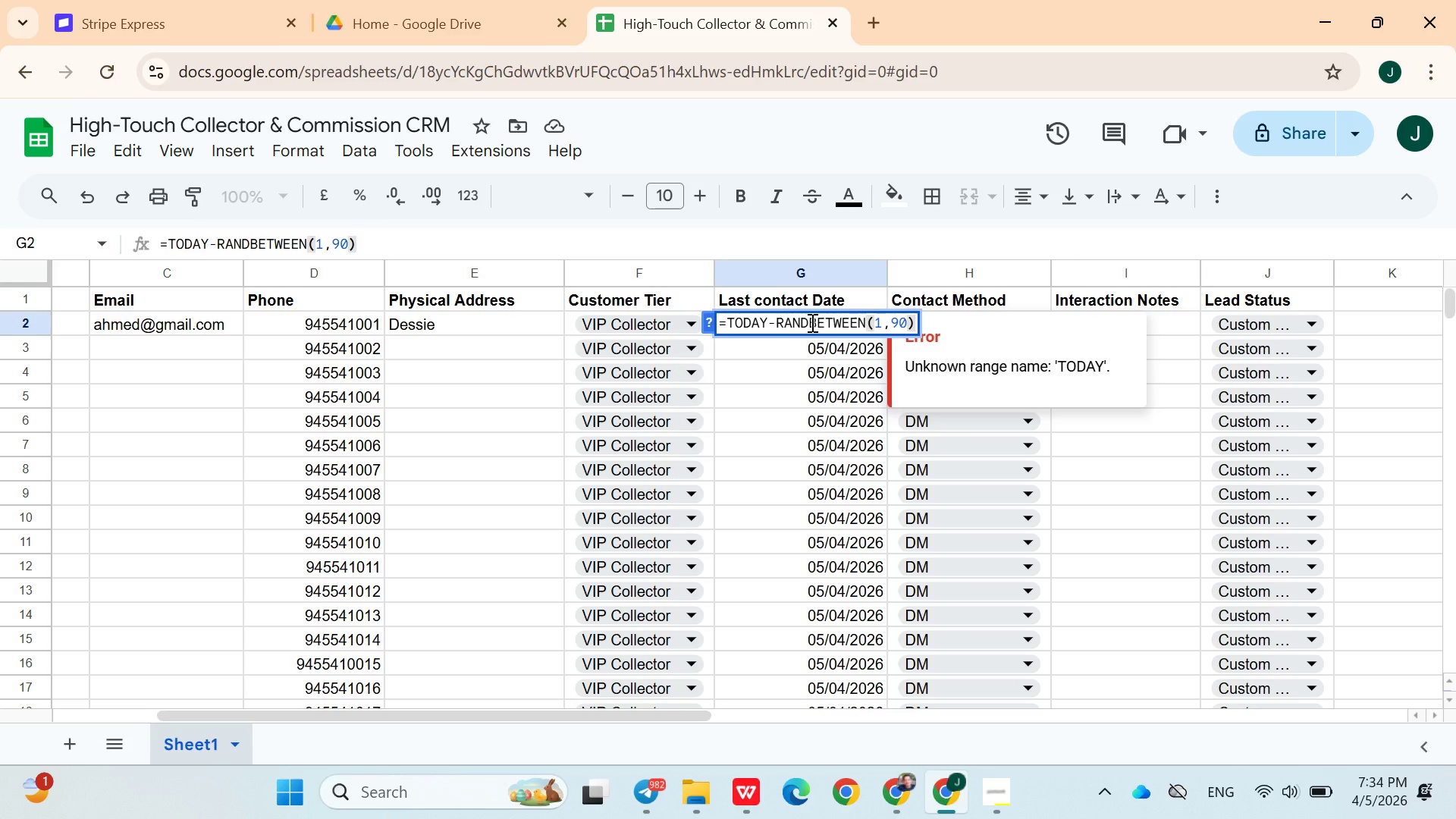 
left_click([767, 325])
 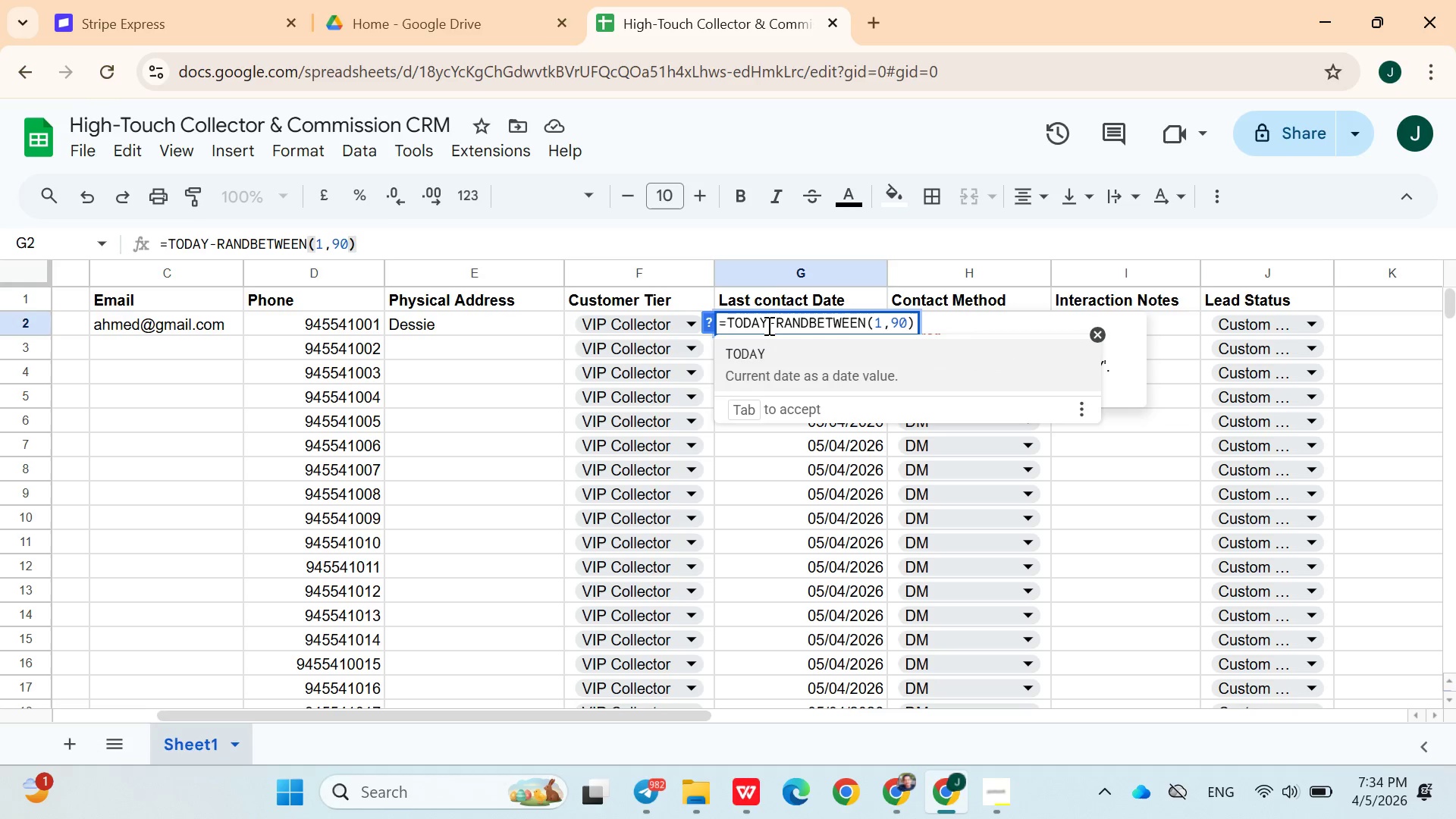 
type(())
 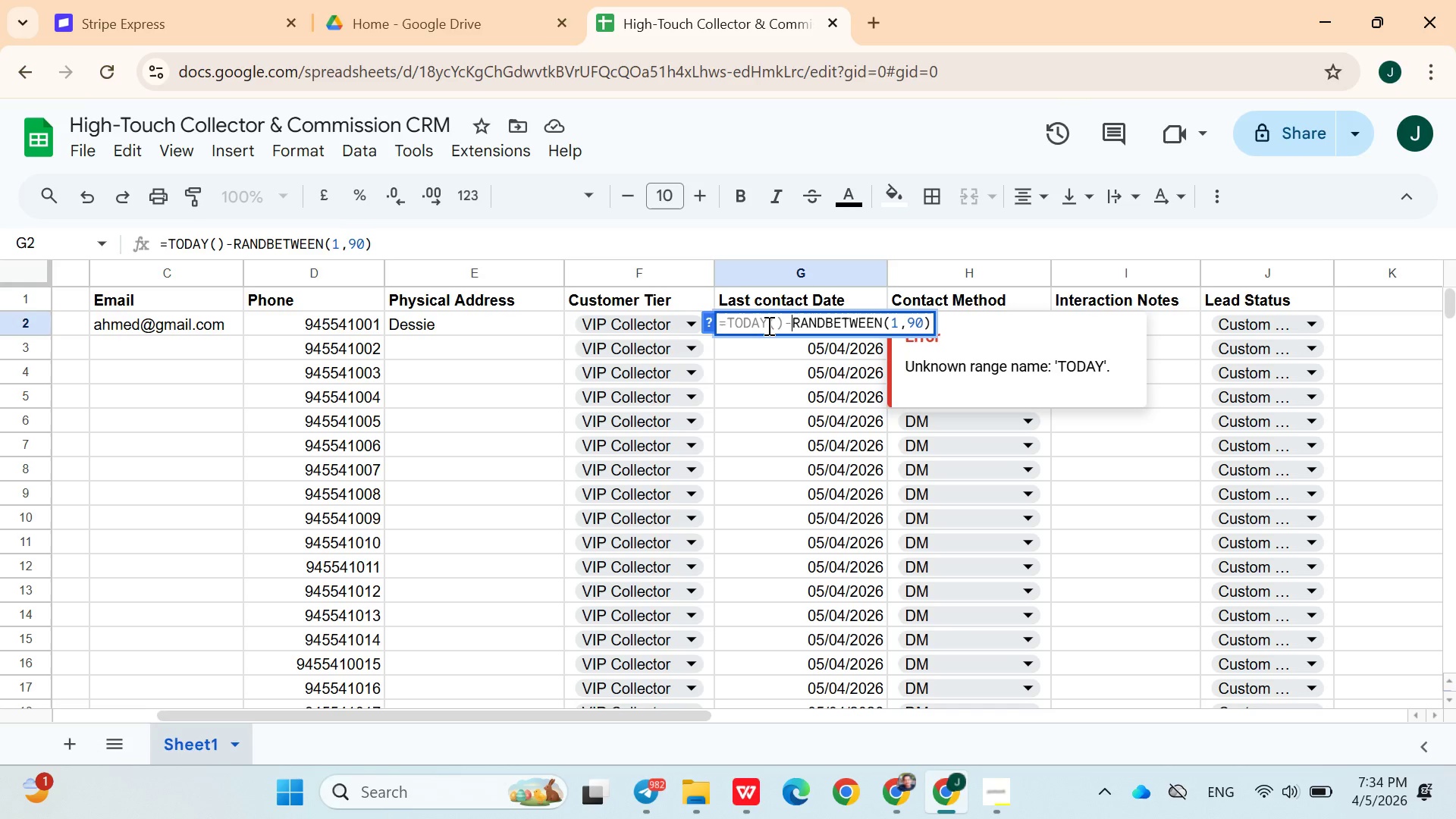 
hold_key(key=ArrowRight, duration=1.05)
 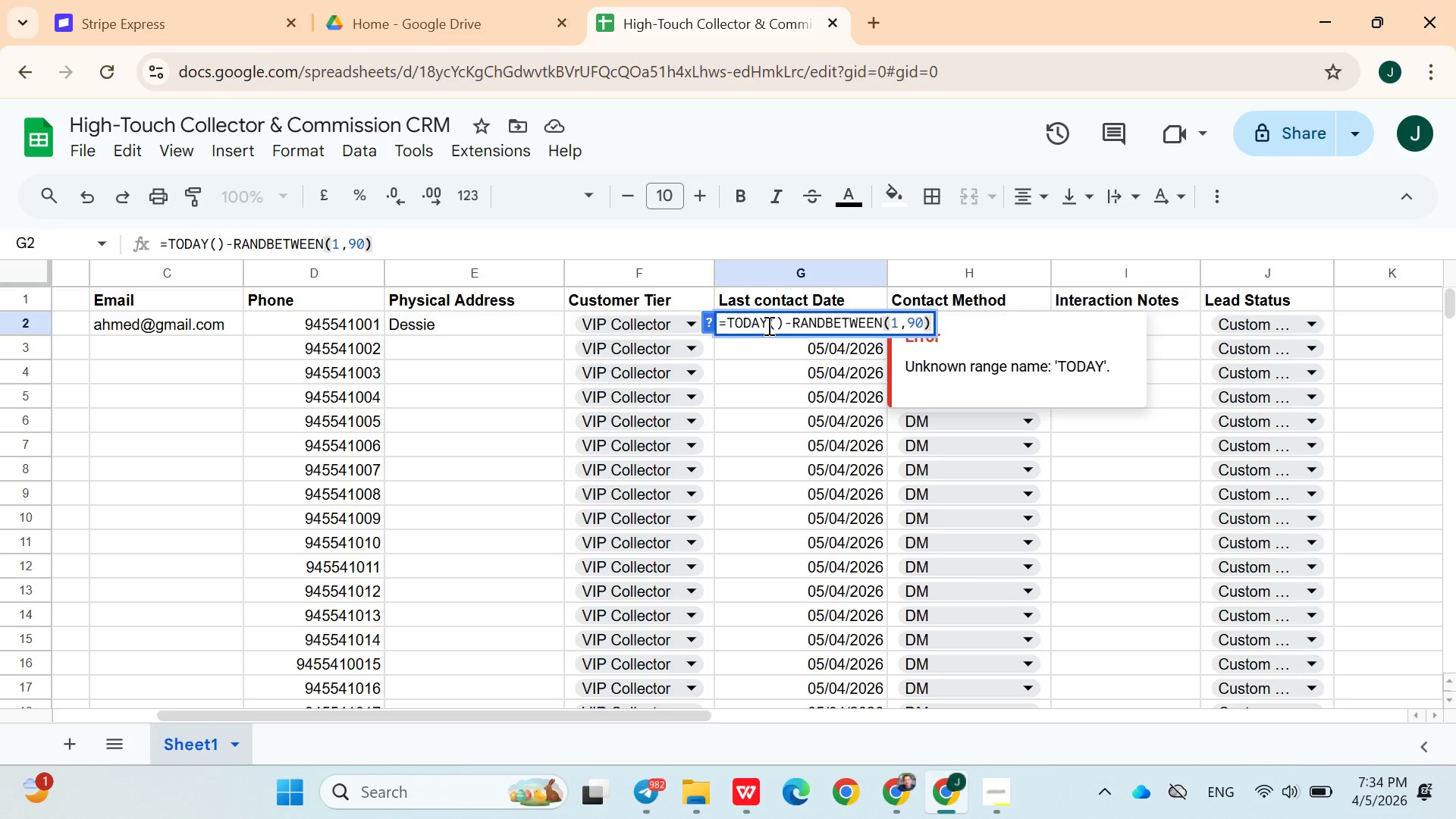 
key(Enter)
 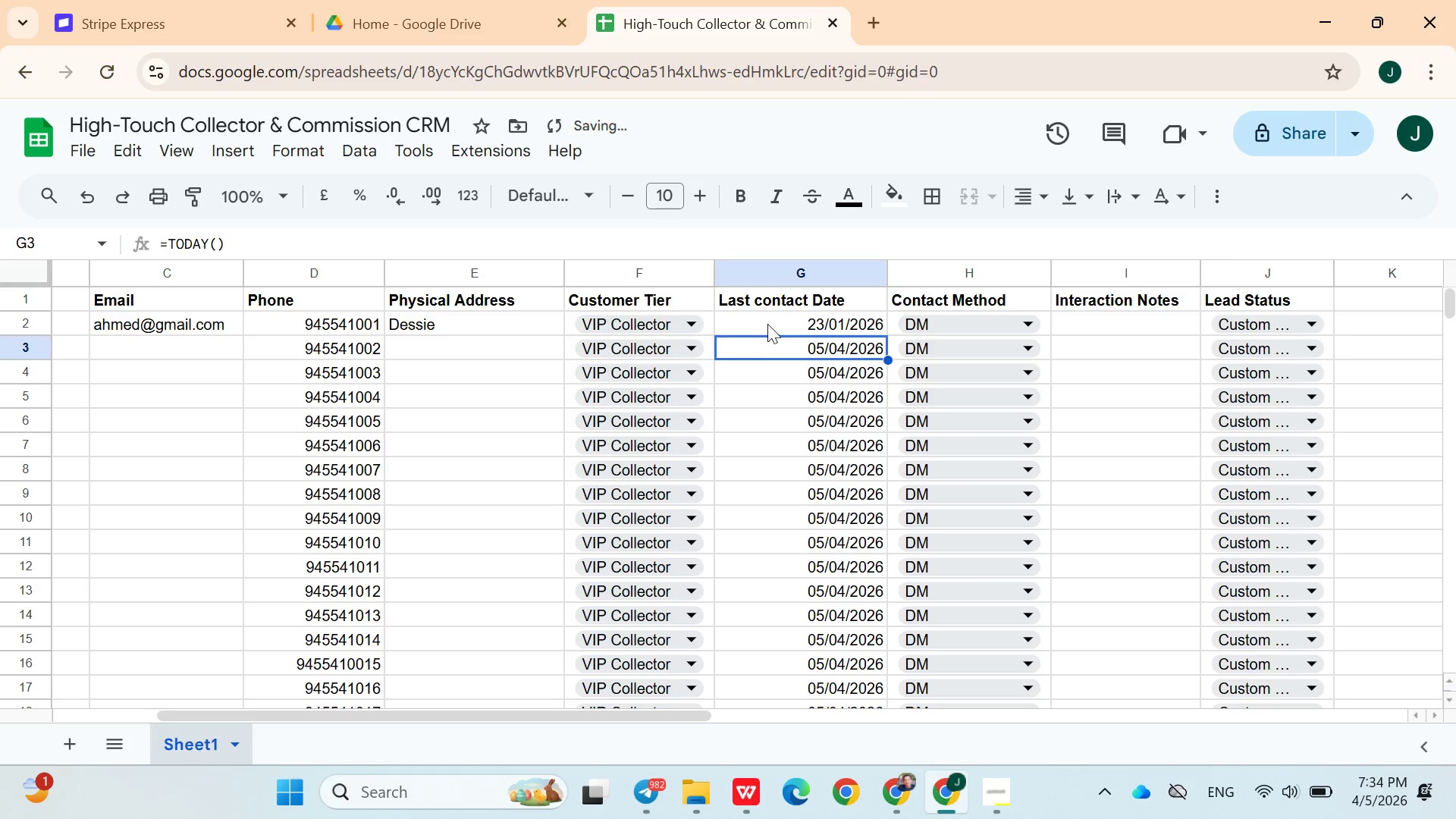 
left_click([767, 324])
 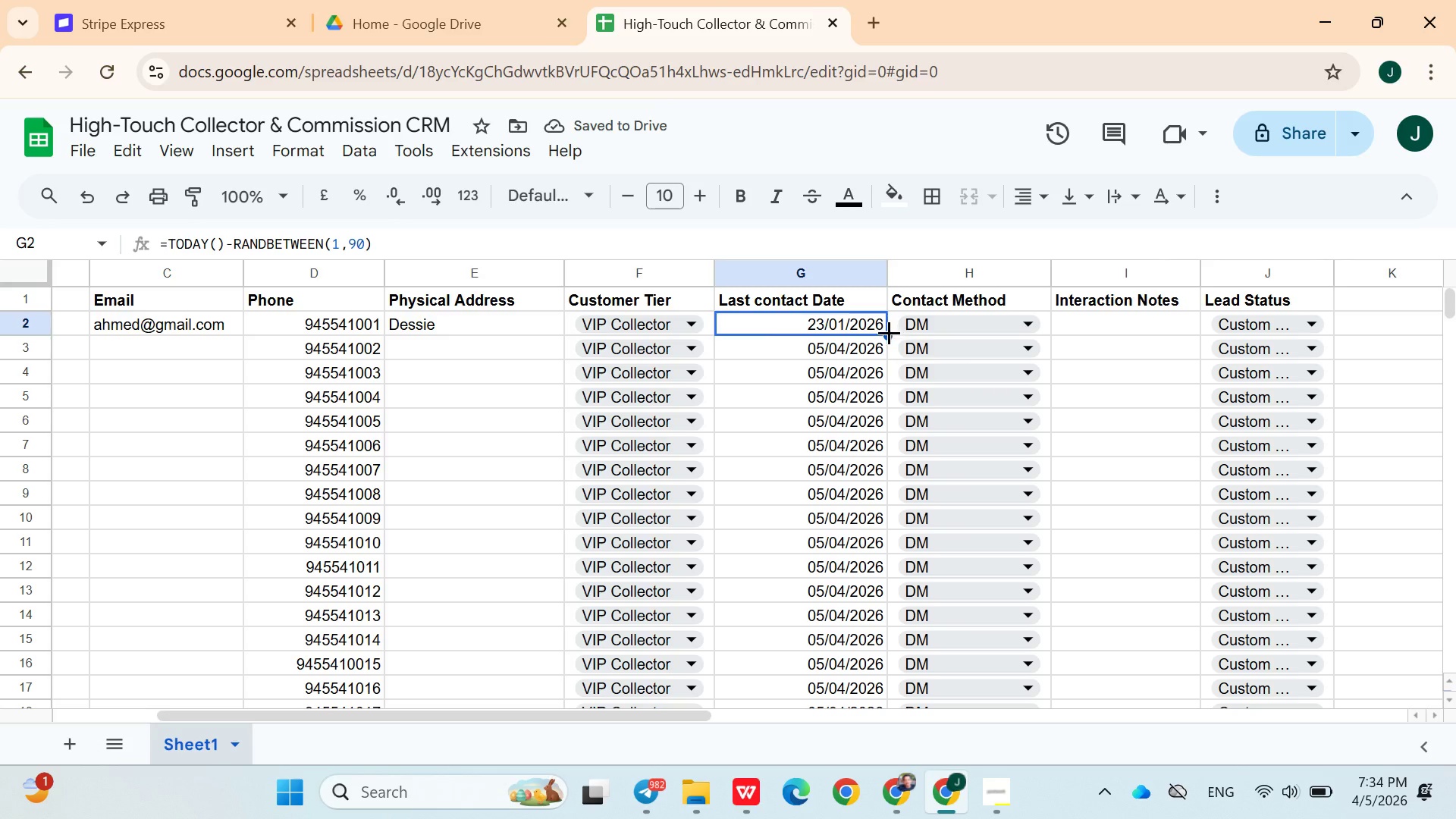 
left_click_drag(start_coordinate=[889, 335], to_coordinate=[874, 579])
 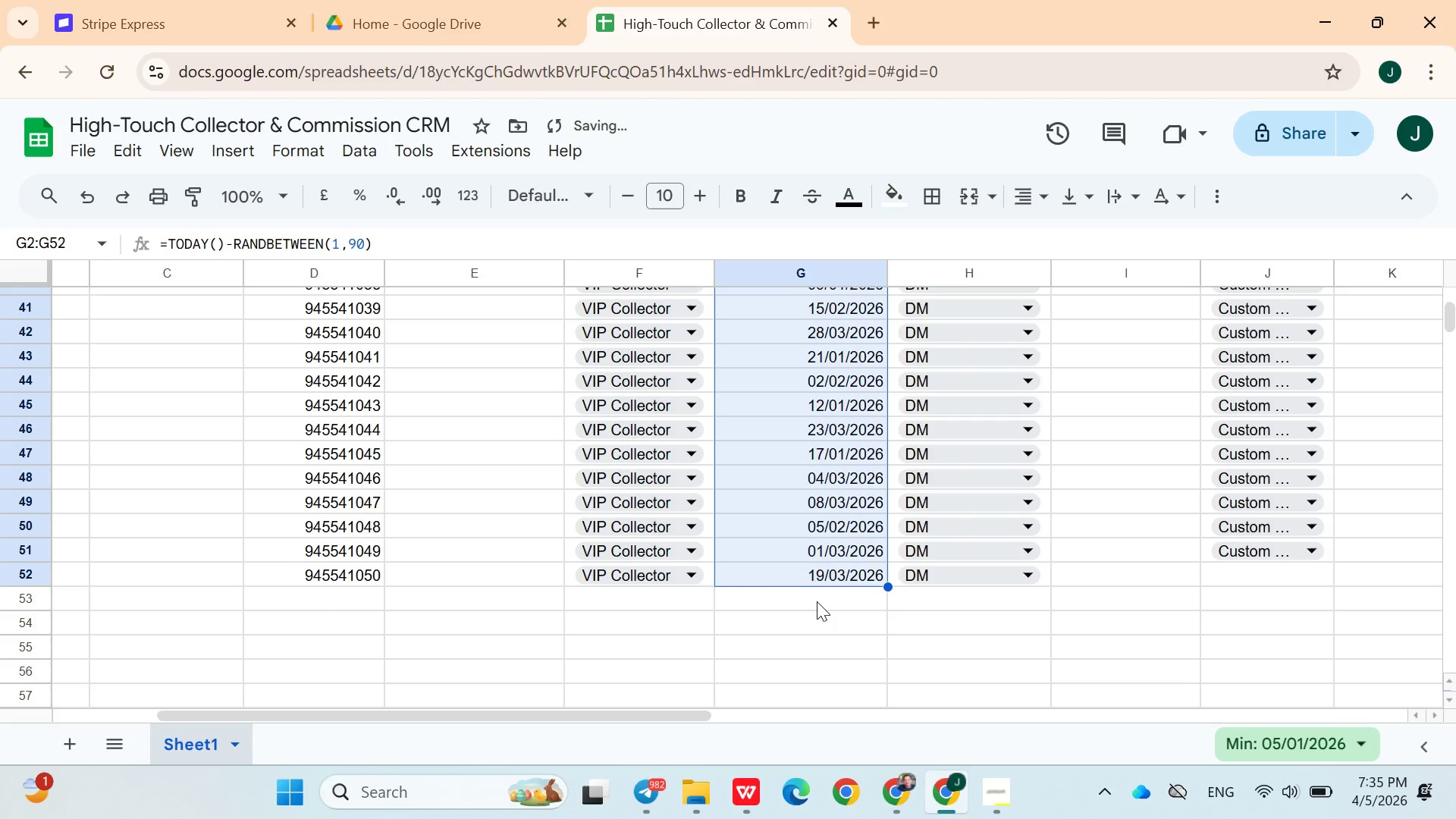 
left_click([817, 601])
 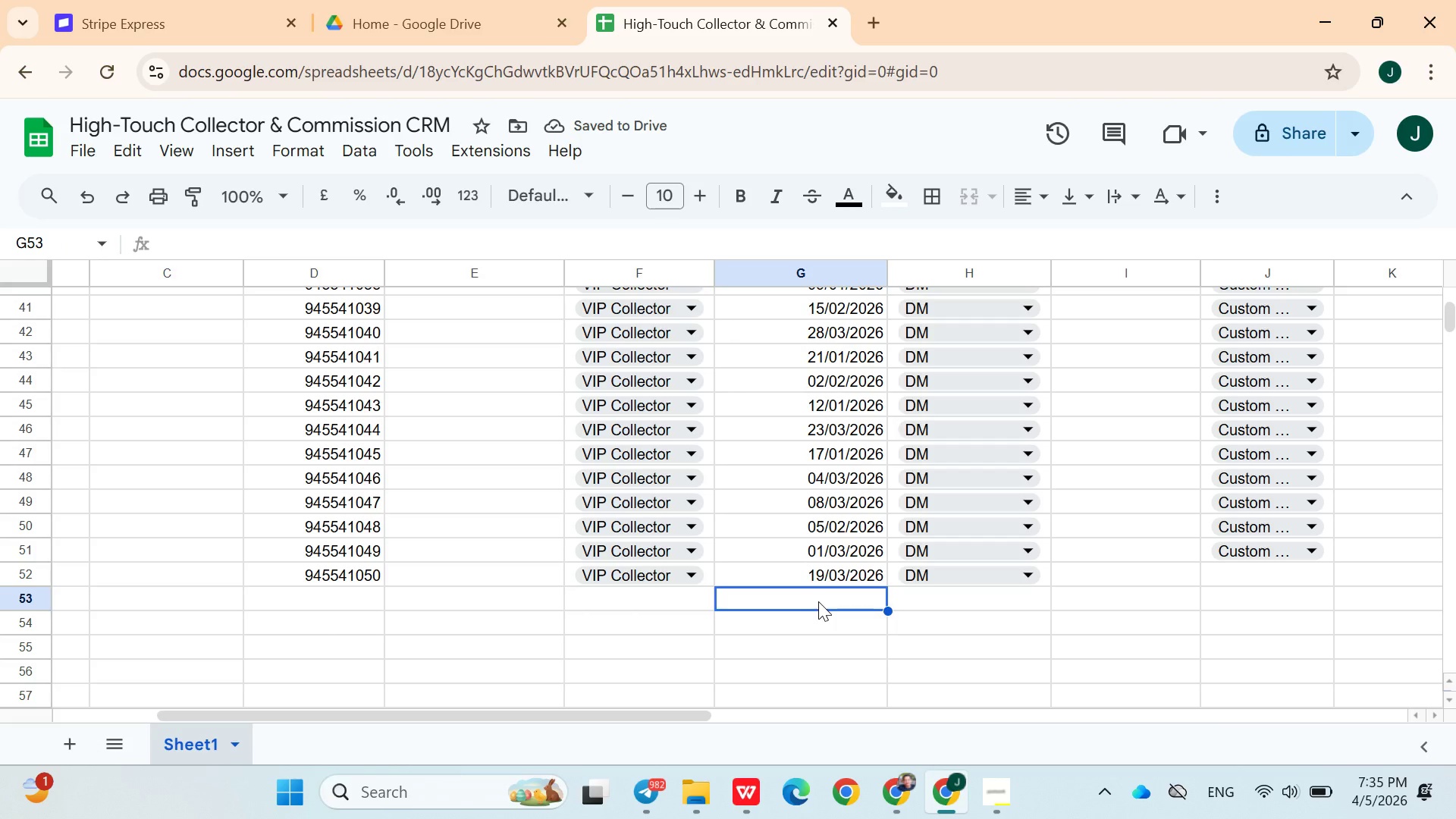 
scroll: coordinate [818, 601], scroll_direction: up, amount: 4.0
 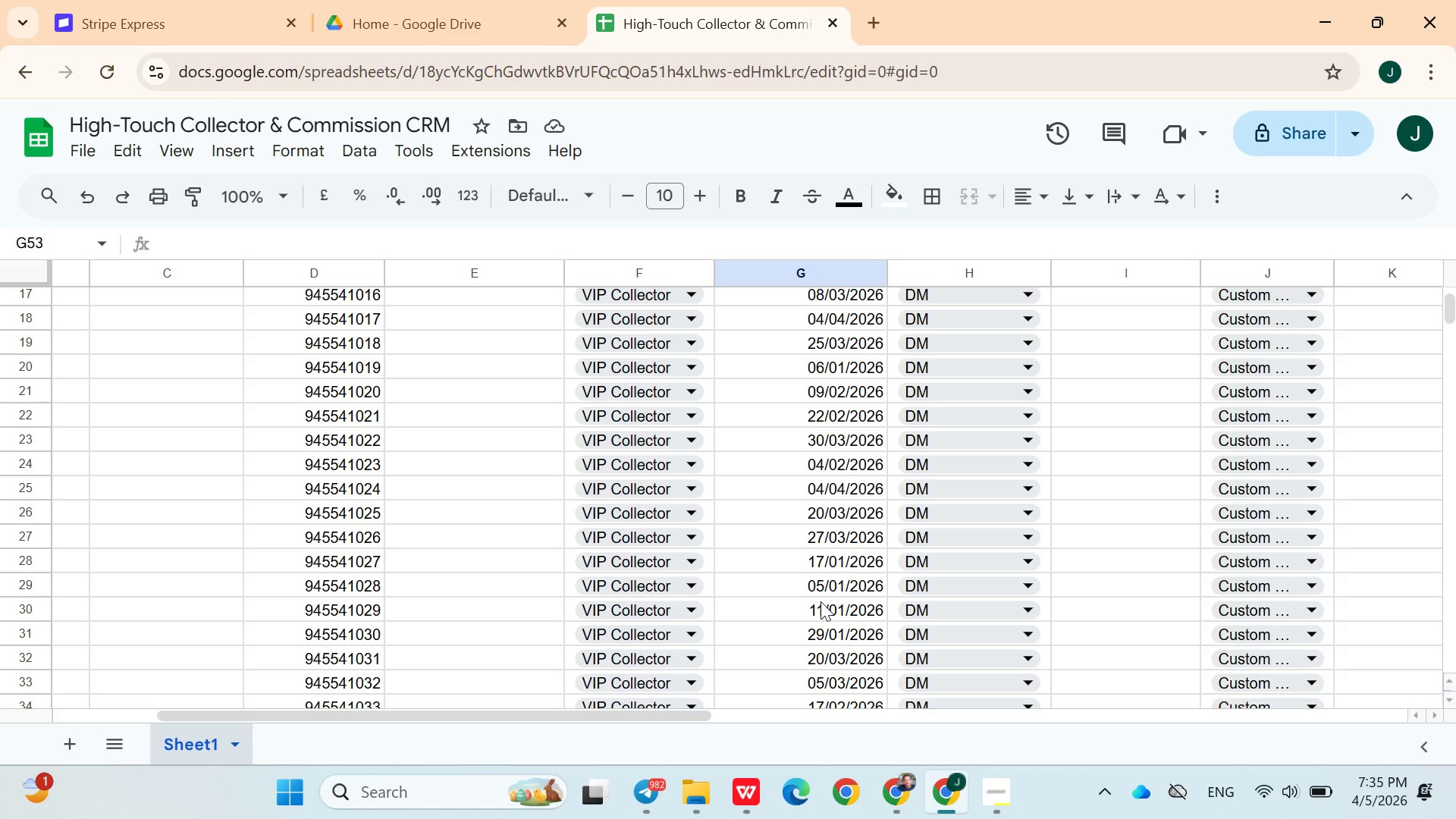 
wait(32.21)
 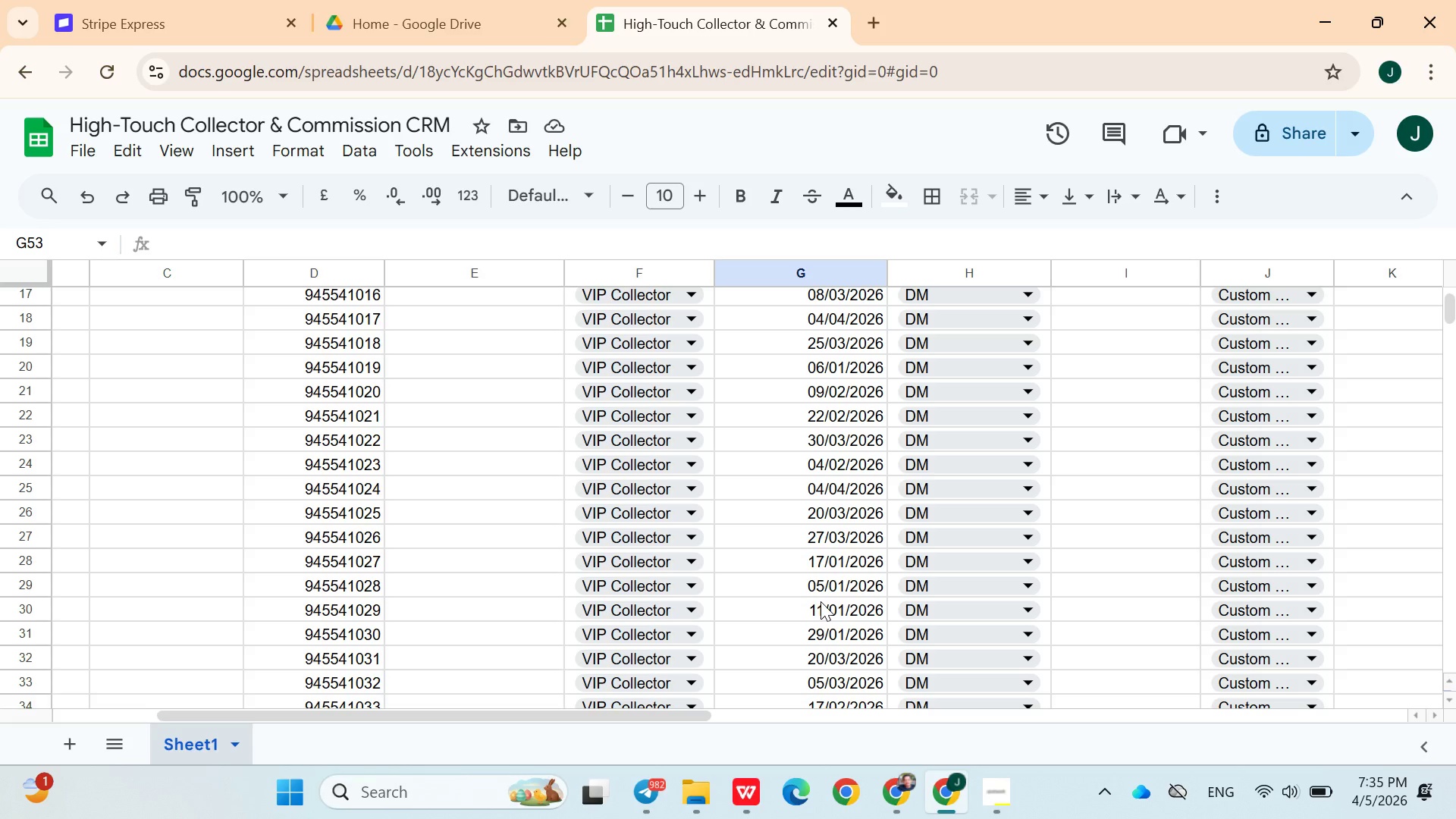 
scroll: coordinate [999, 587], scroll_direction: up, amount: 10.0
 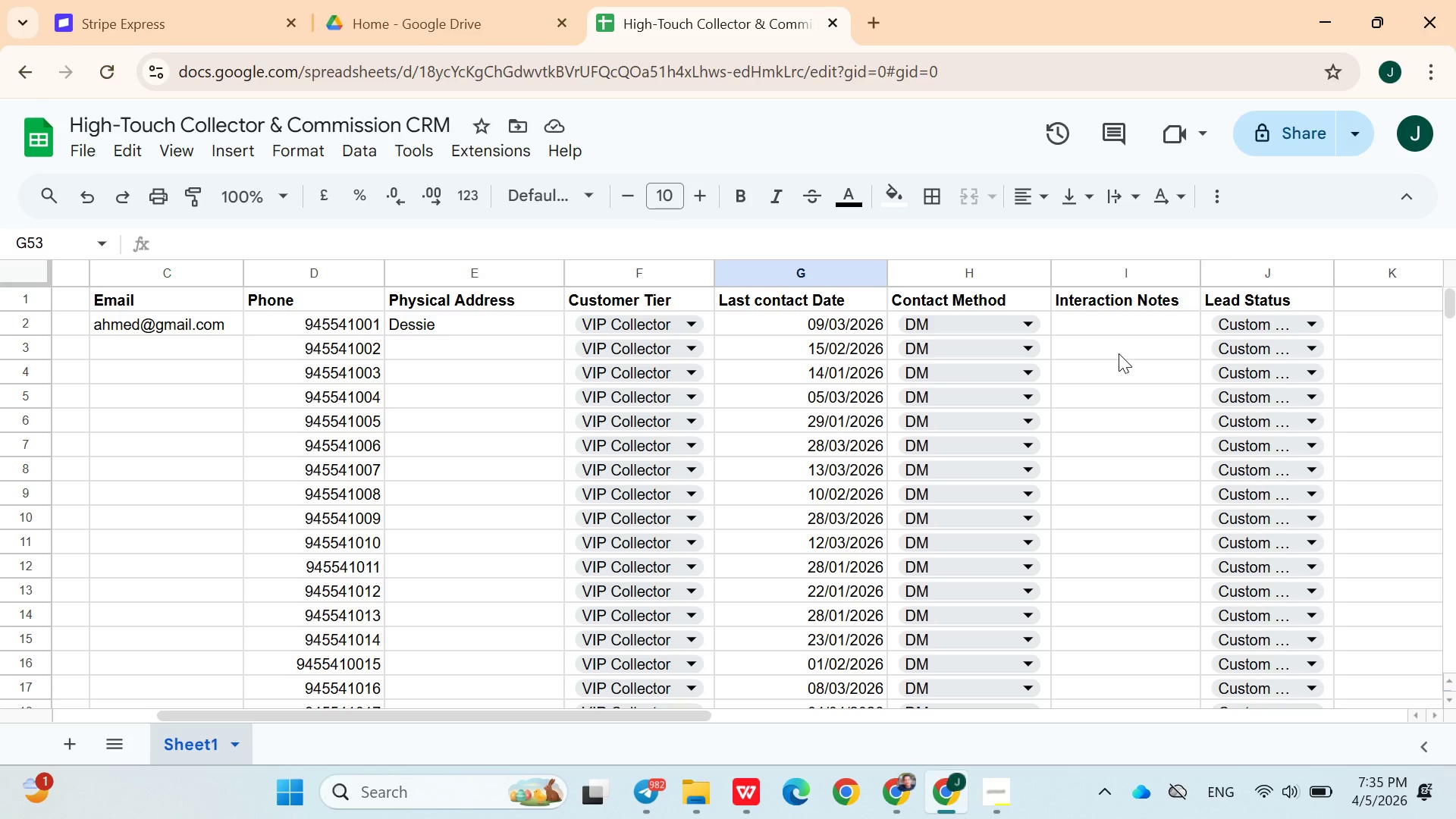 
wait(11.63)
 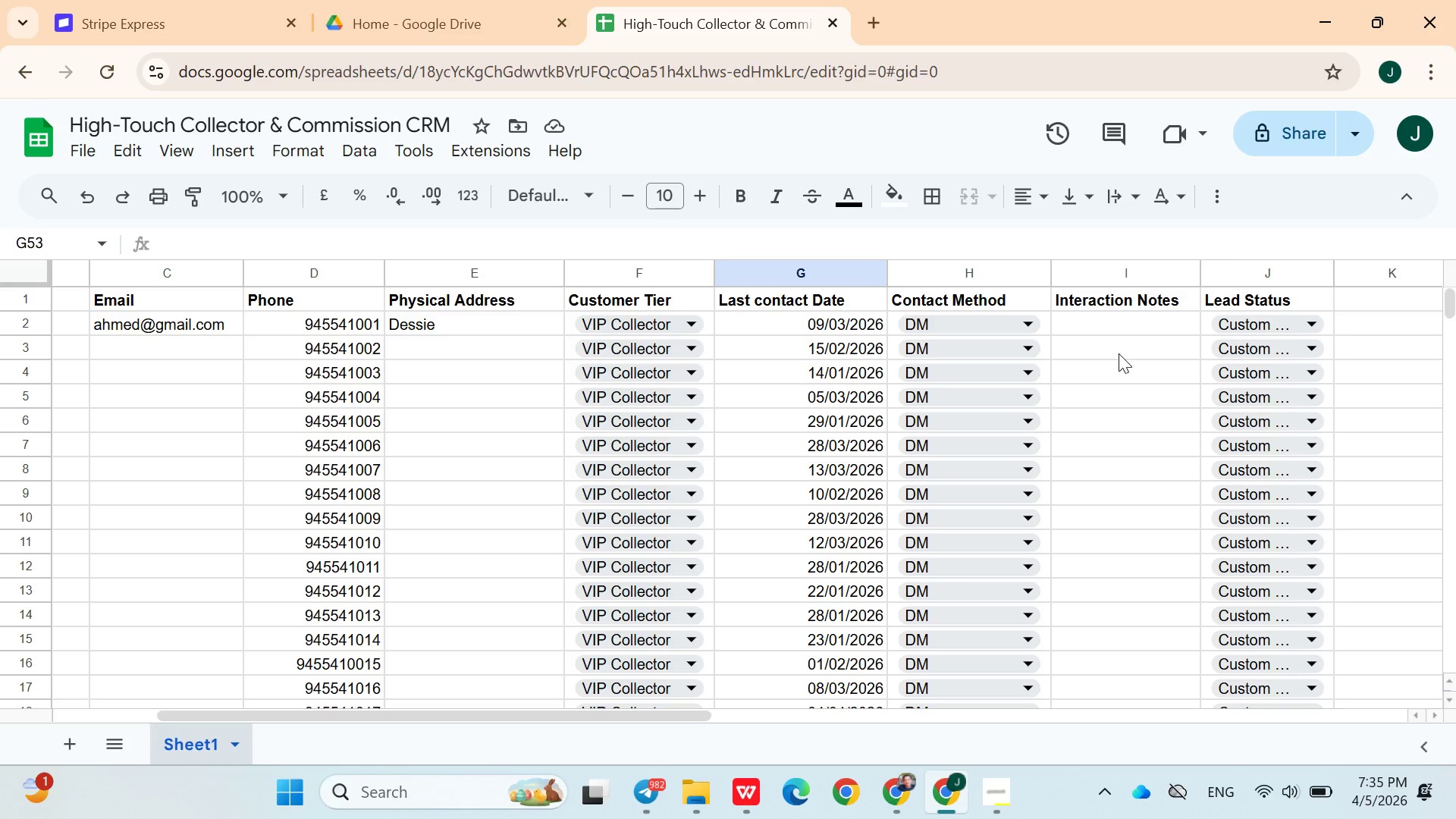 
left_click([824, 276])
 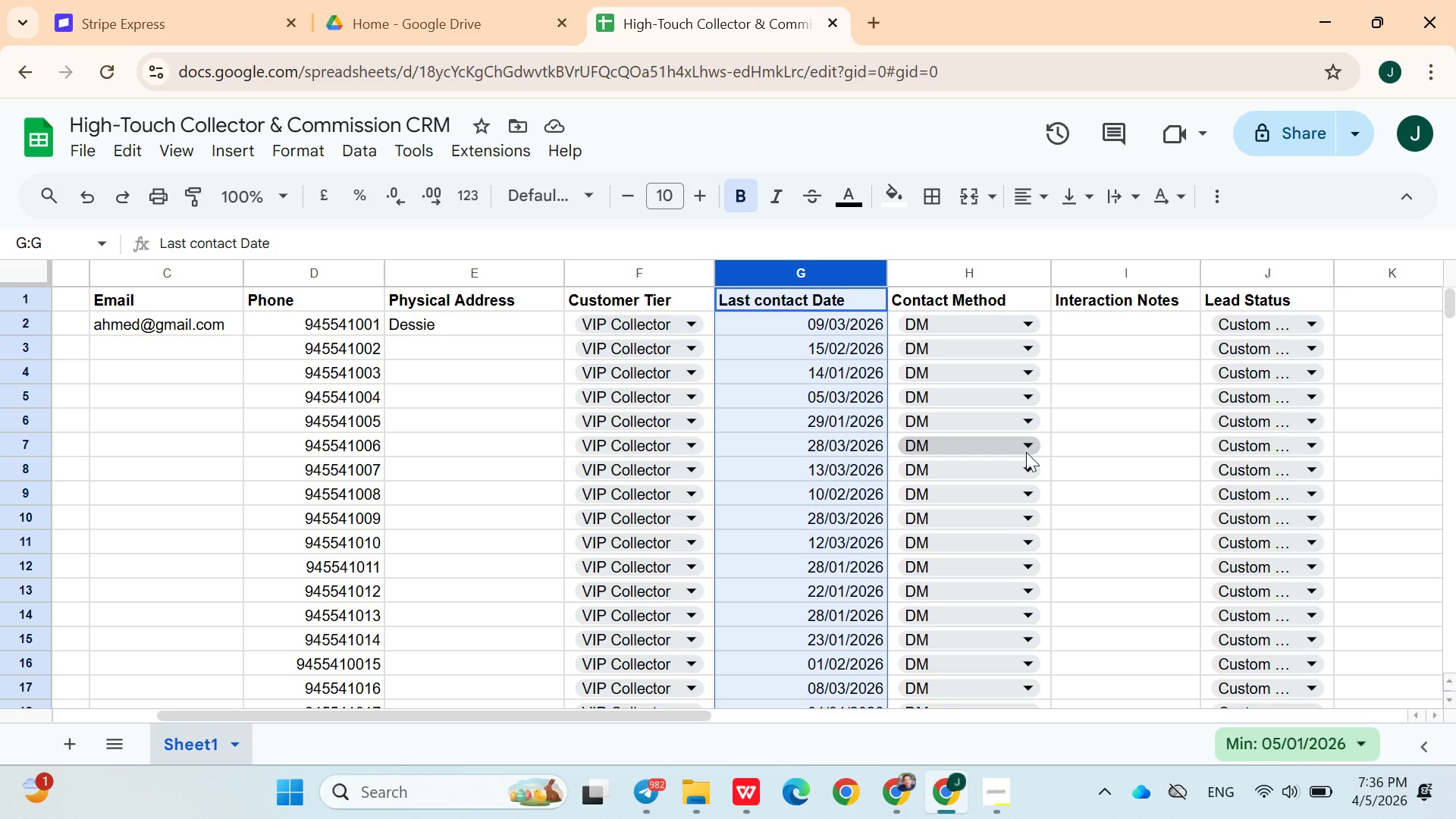 
wait(25.28)
 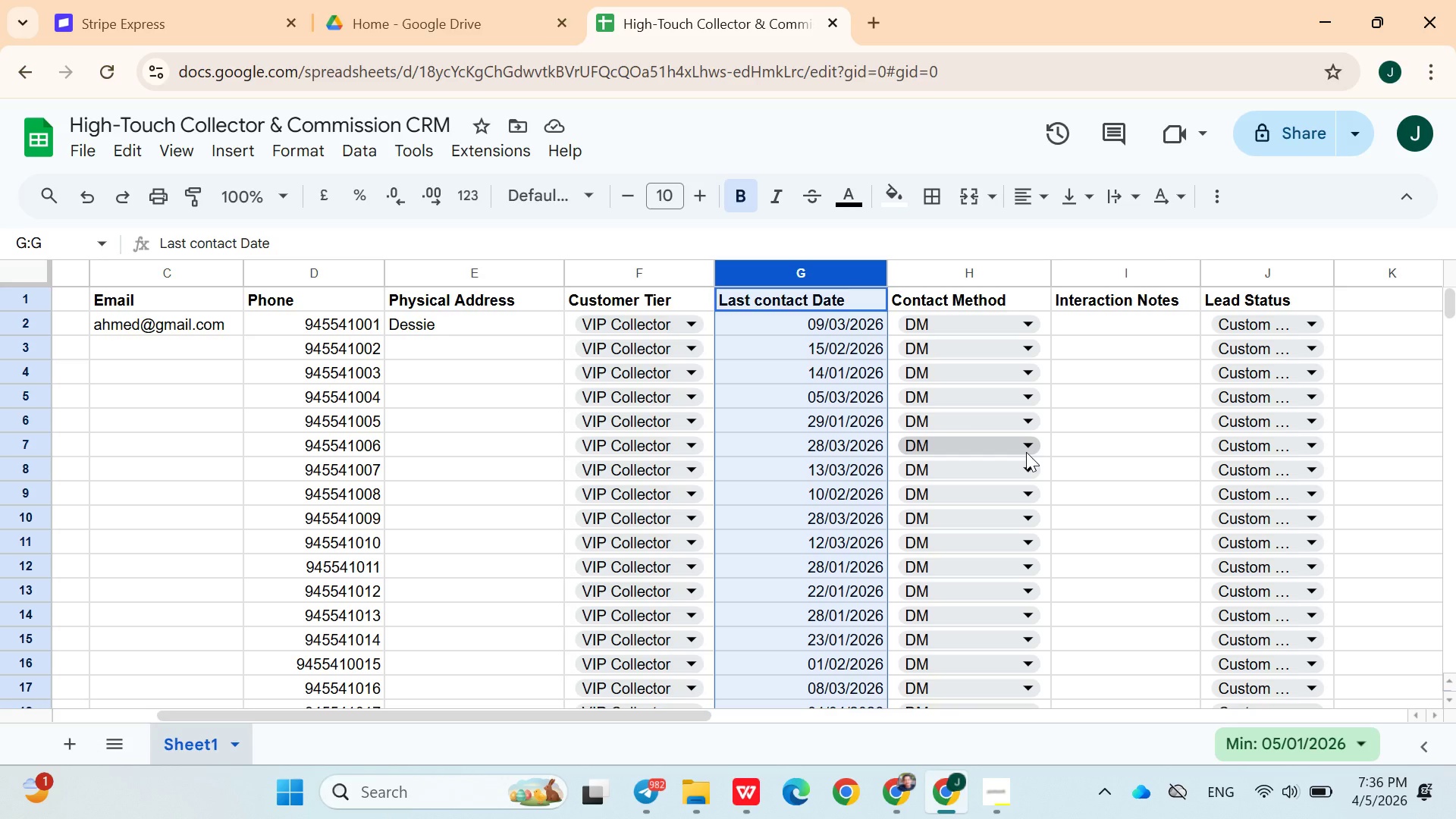 
left_click([1079, 329])
 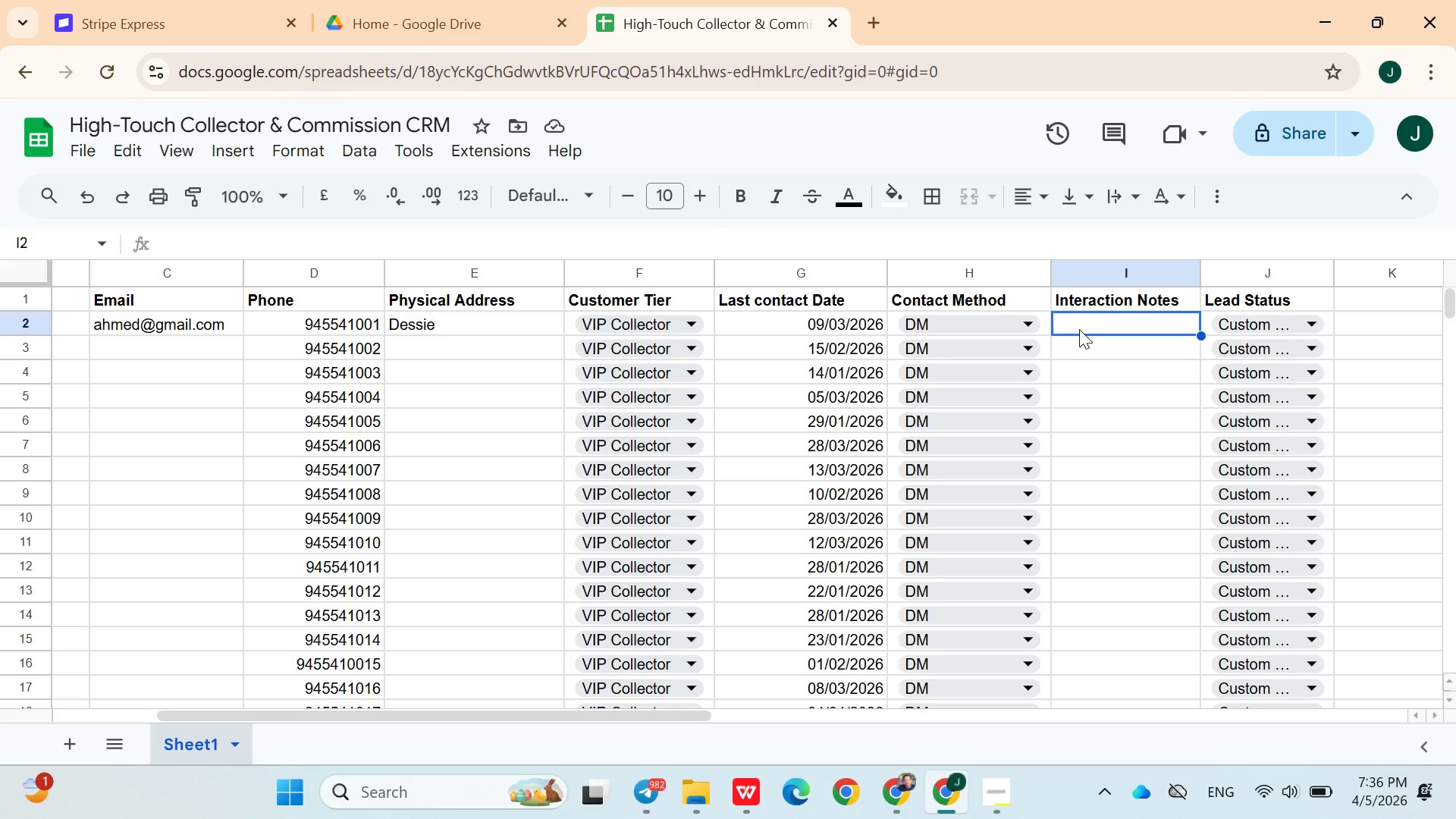 
type(=TODAY)
 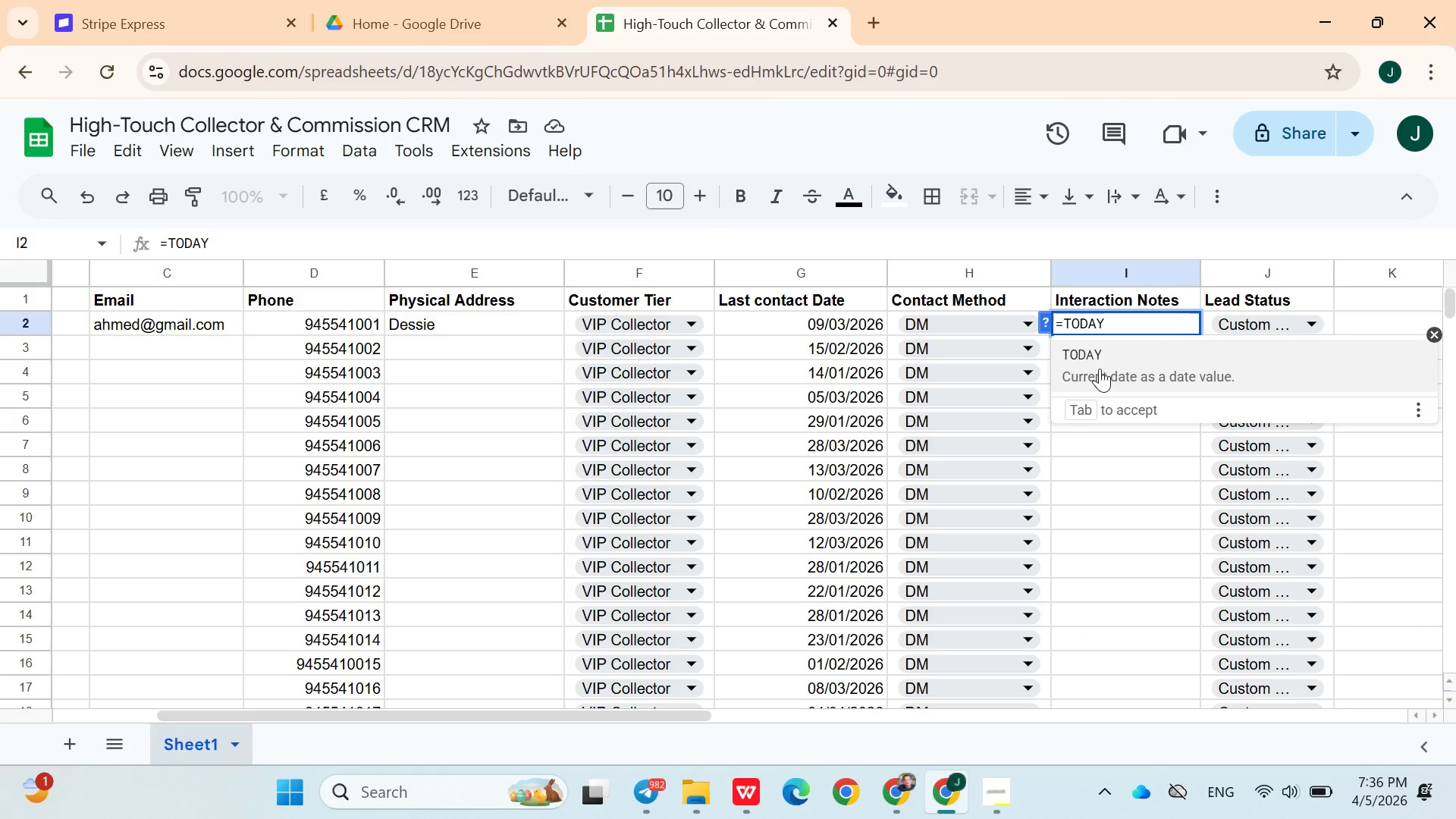 
left_click([1100, 372])
 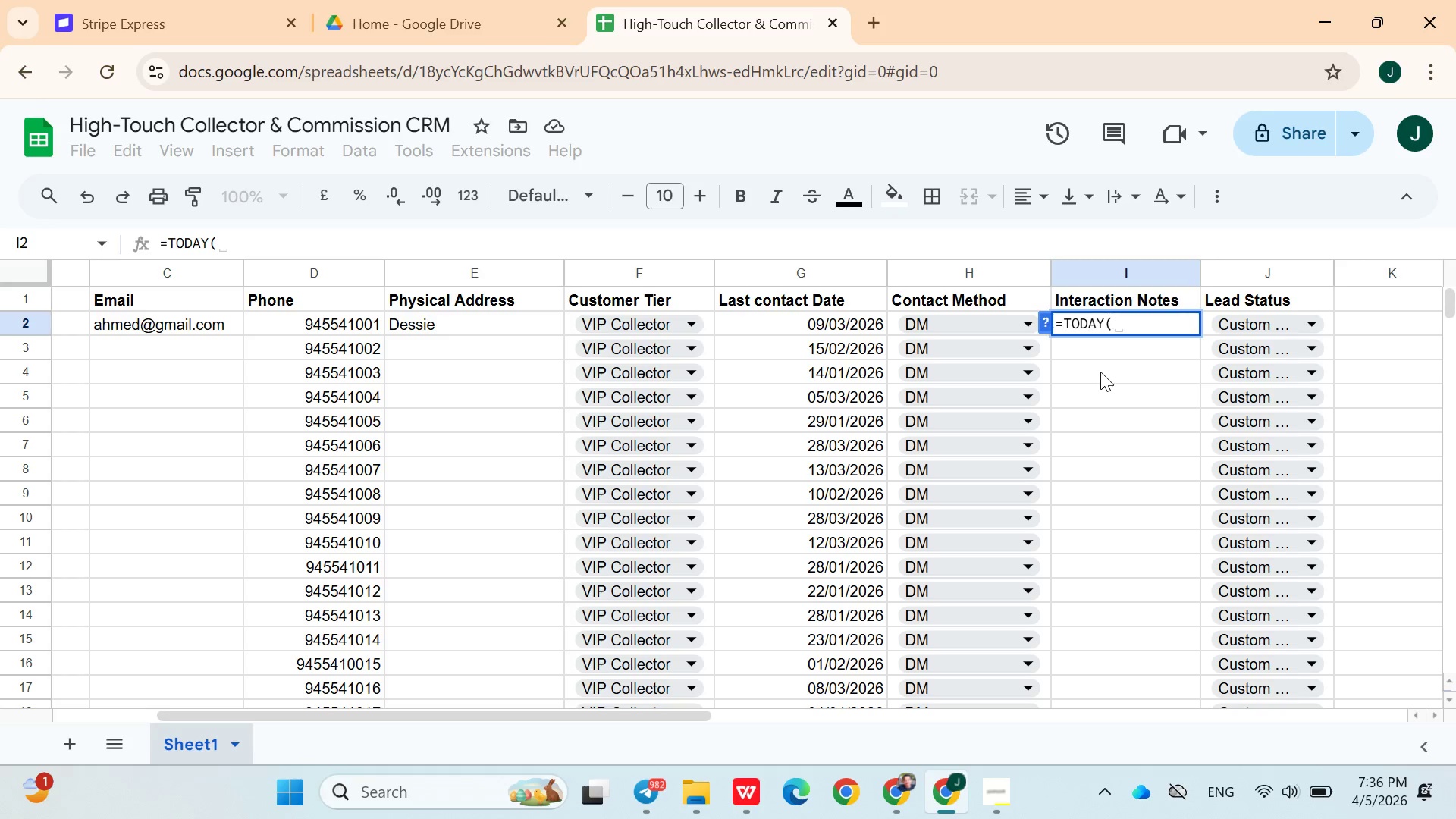 
key(Shift+0)
 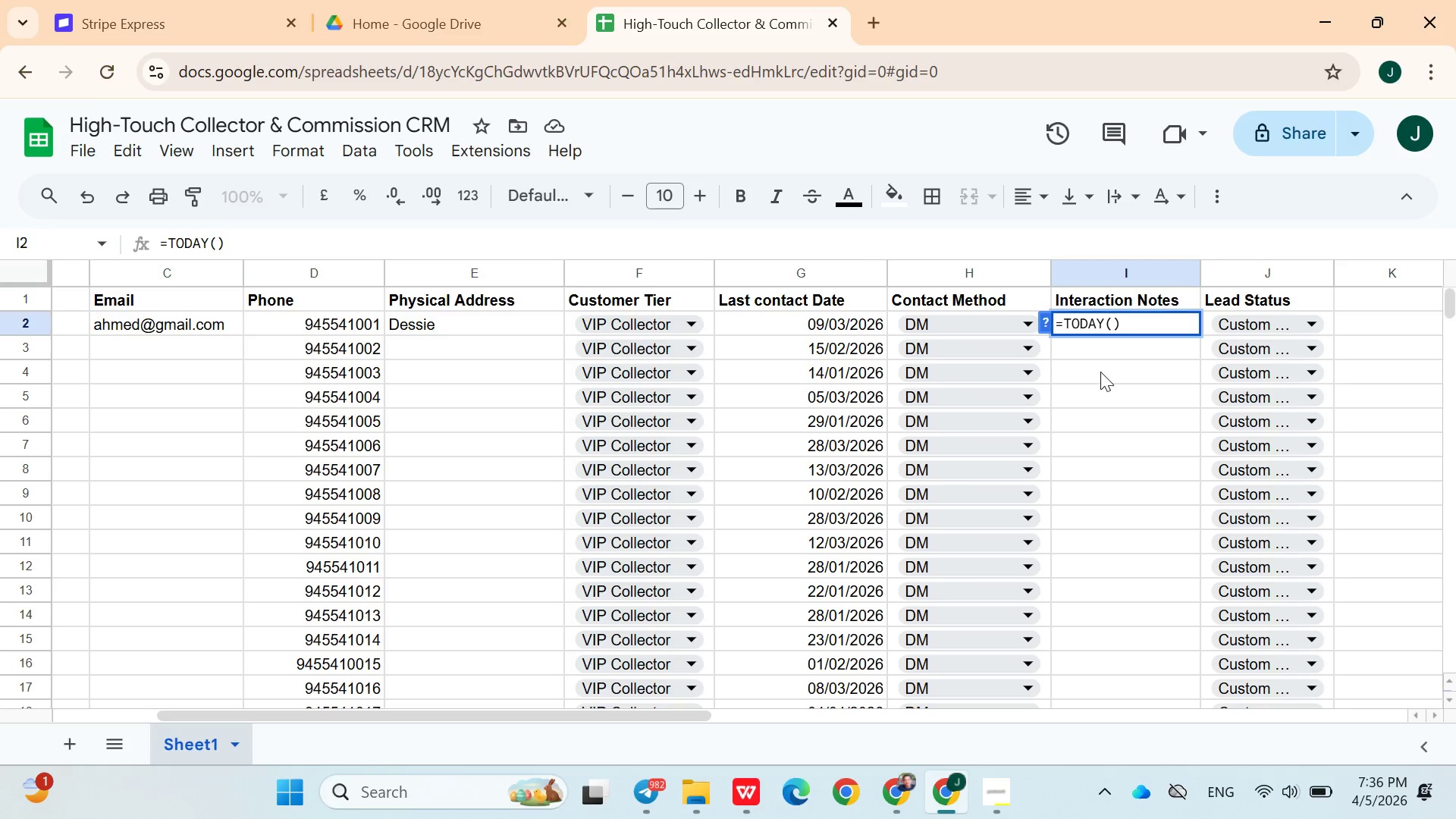 
key(ArrowLeft)
 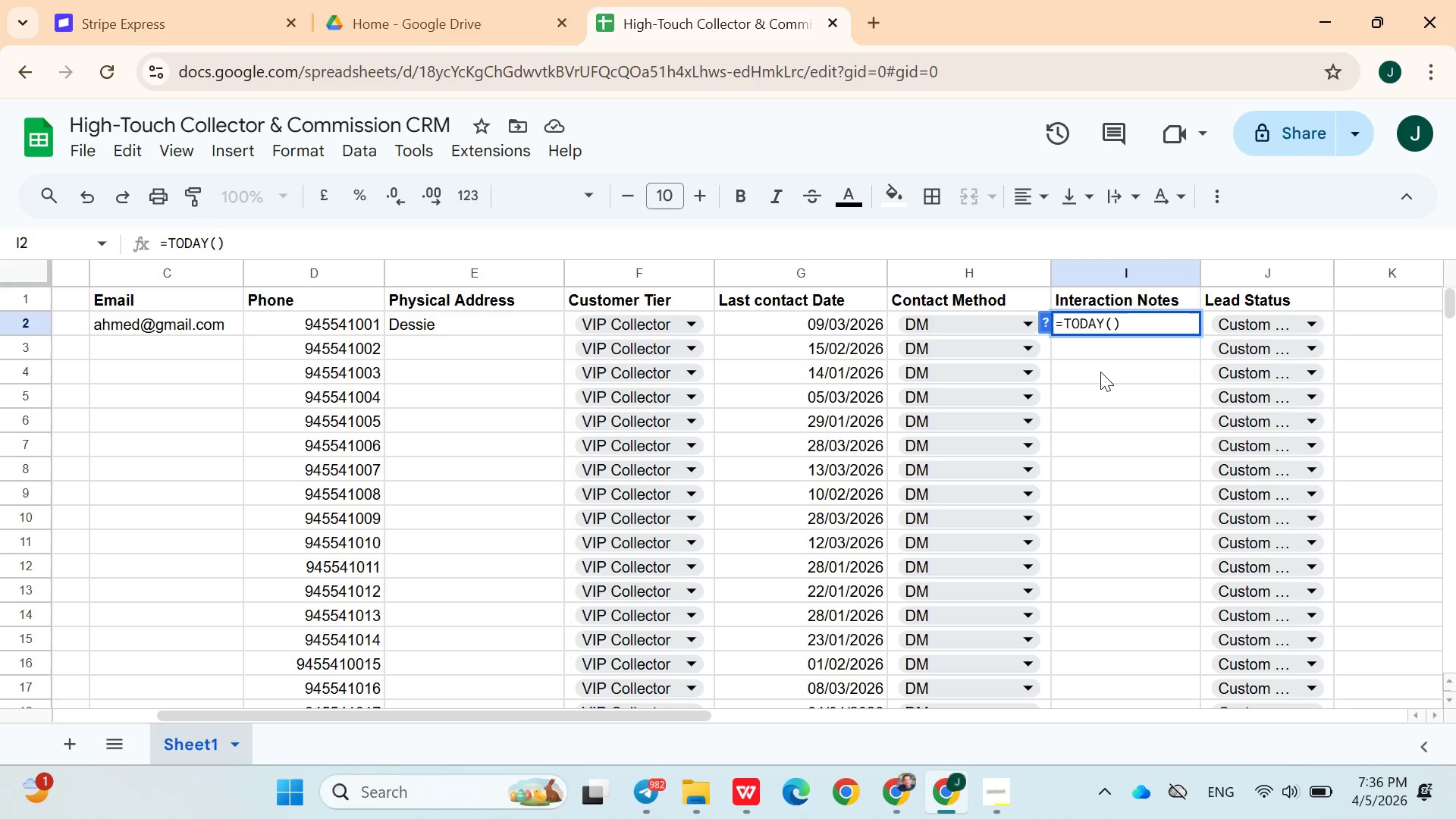 
key(Minus)
 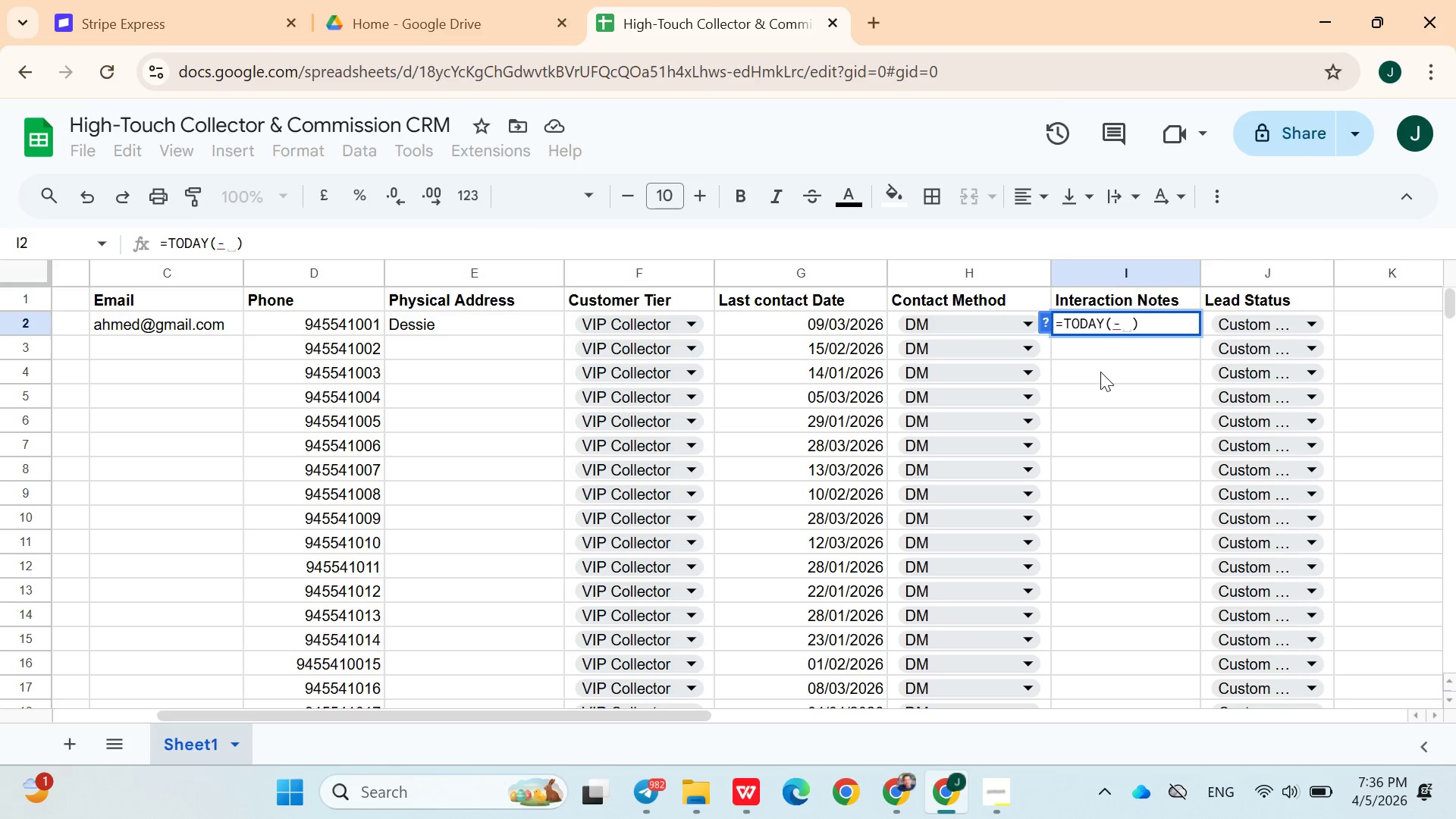 
key(Backspace)
 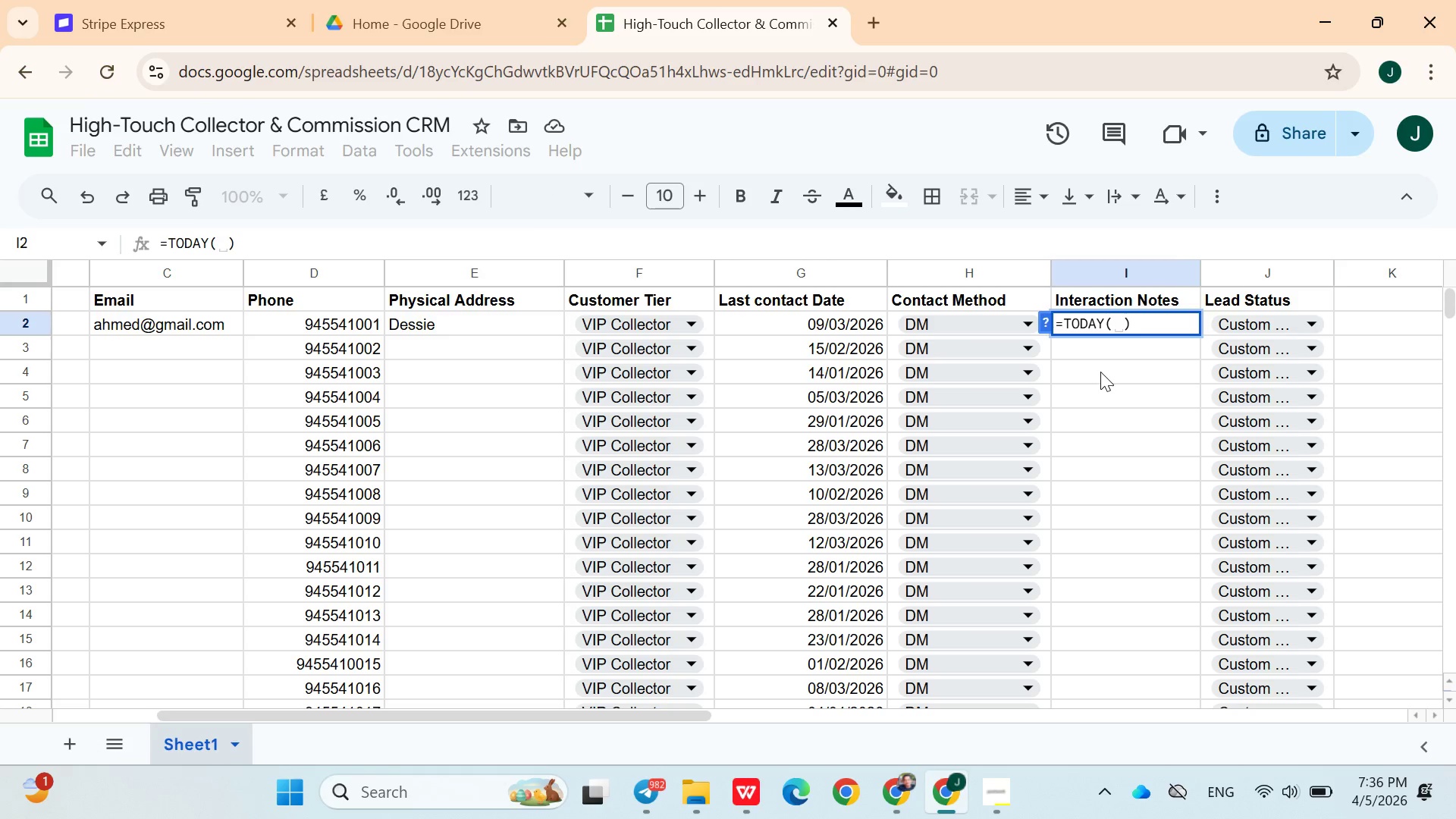 
key(ArrowRight)
 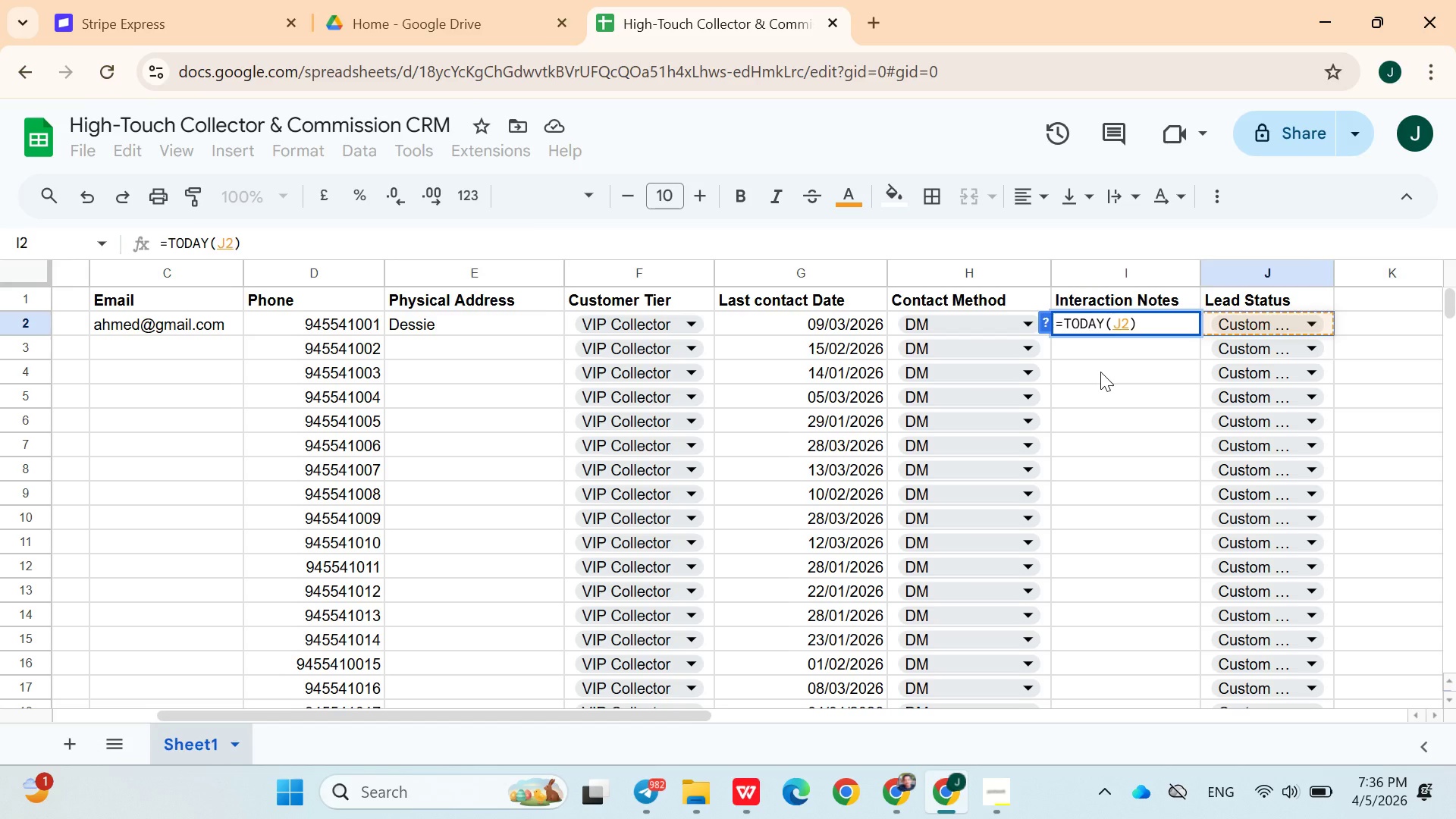 
key(ArrowRight)
 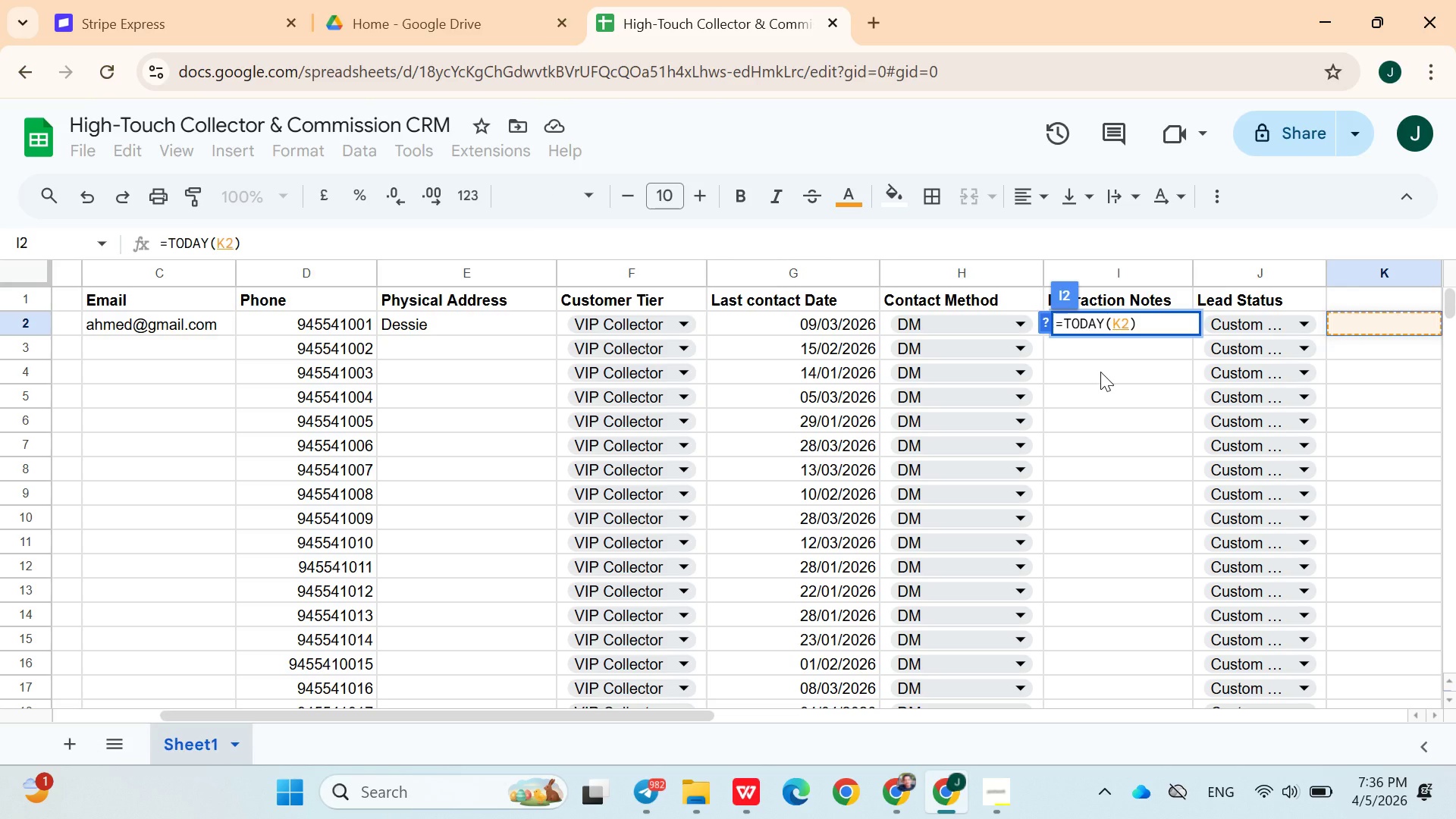 
key(Backspace)
 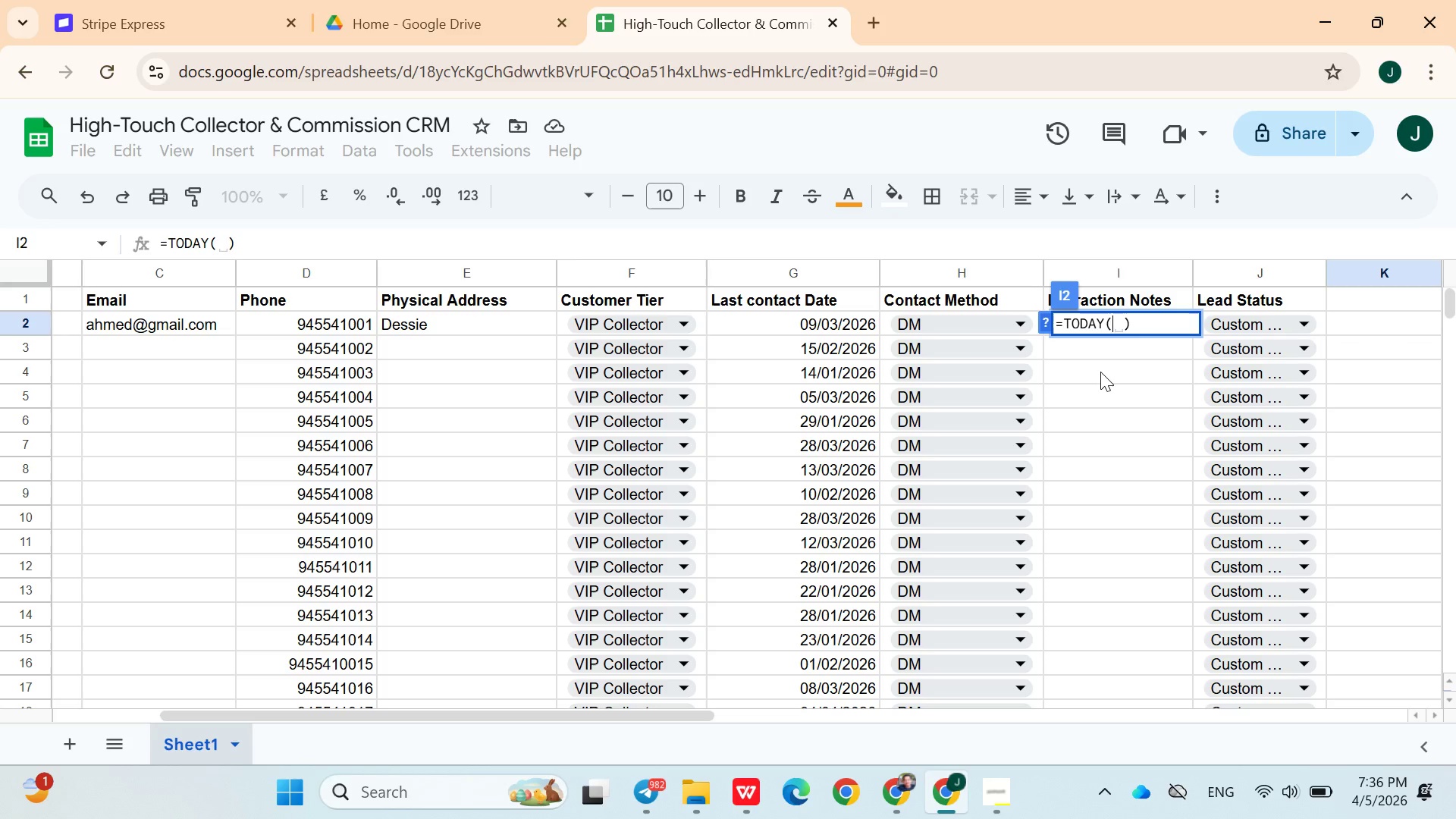 
key(Backspace)
 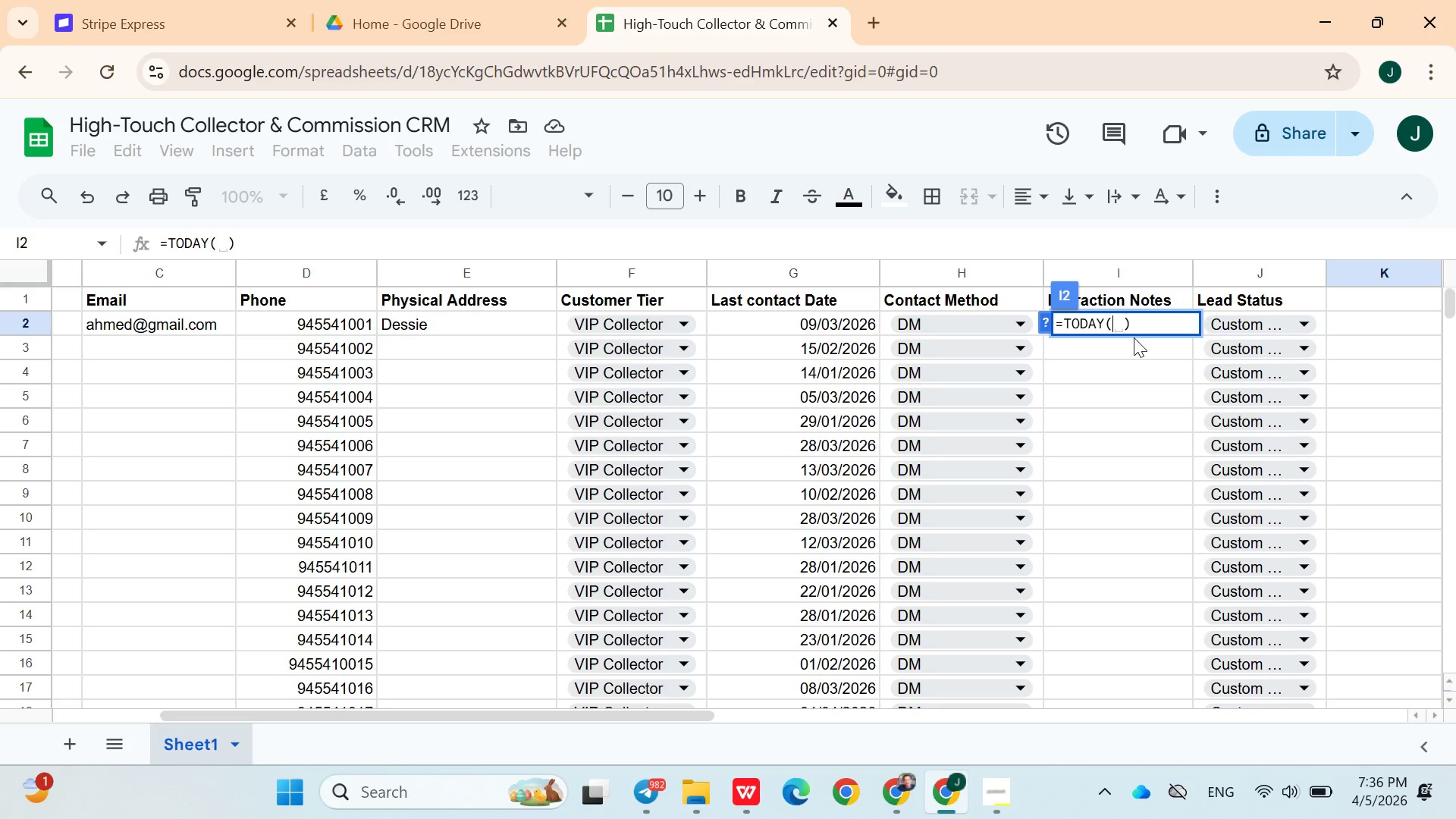 
left_click([1139, 327])
 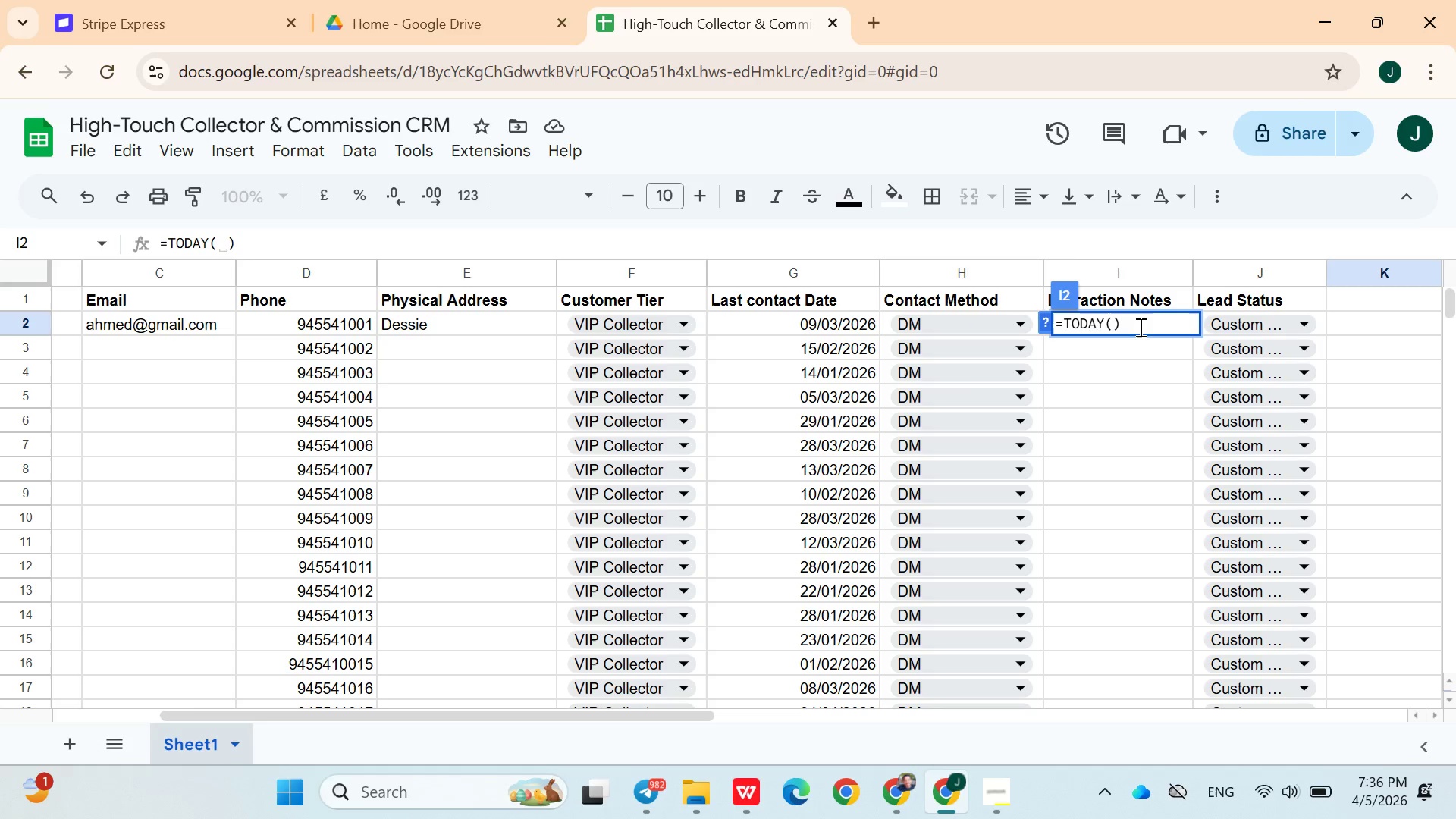 
key(Minus)
 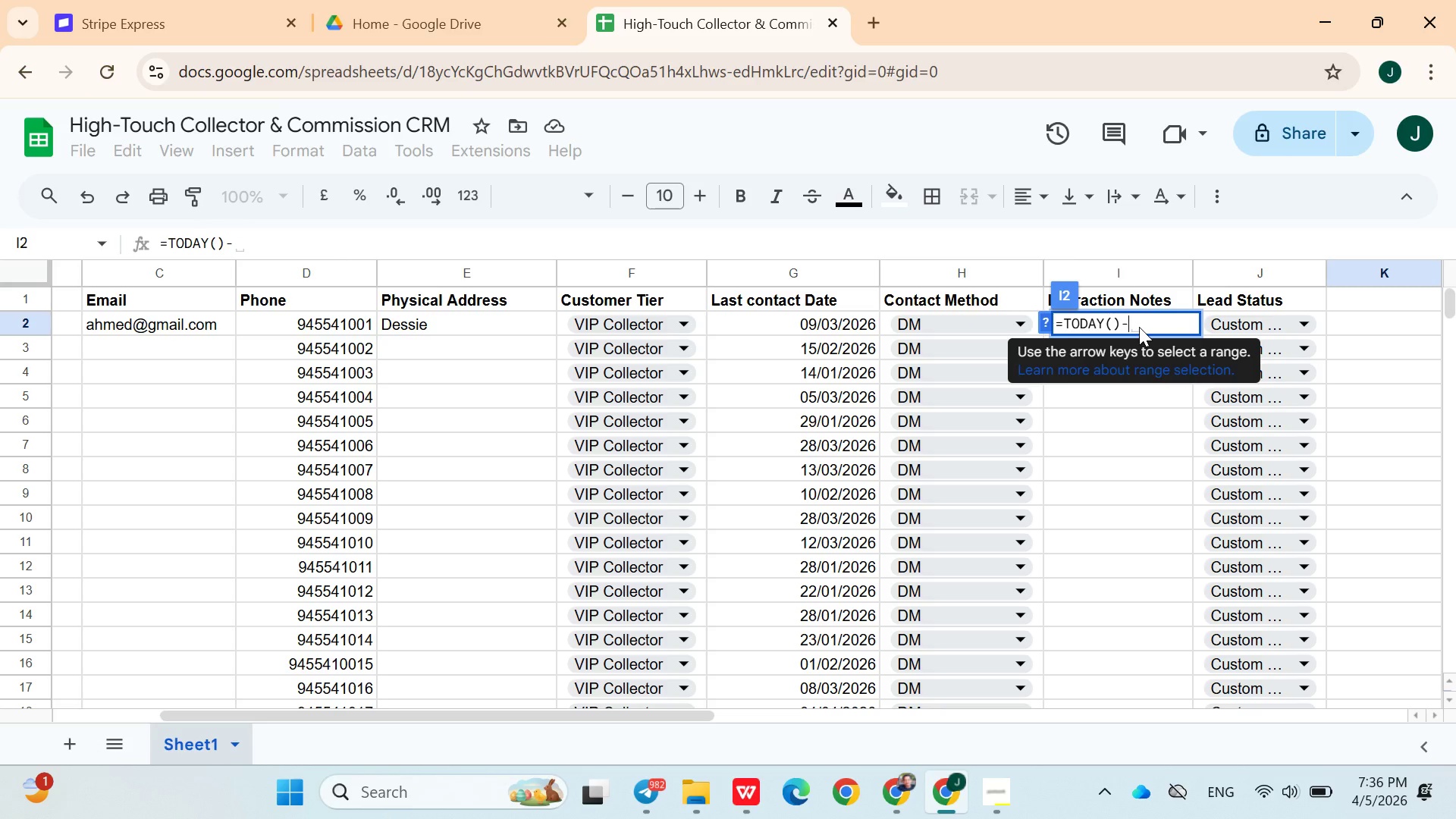 
key(Shift+G)
 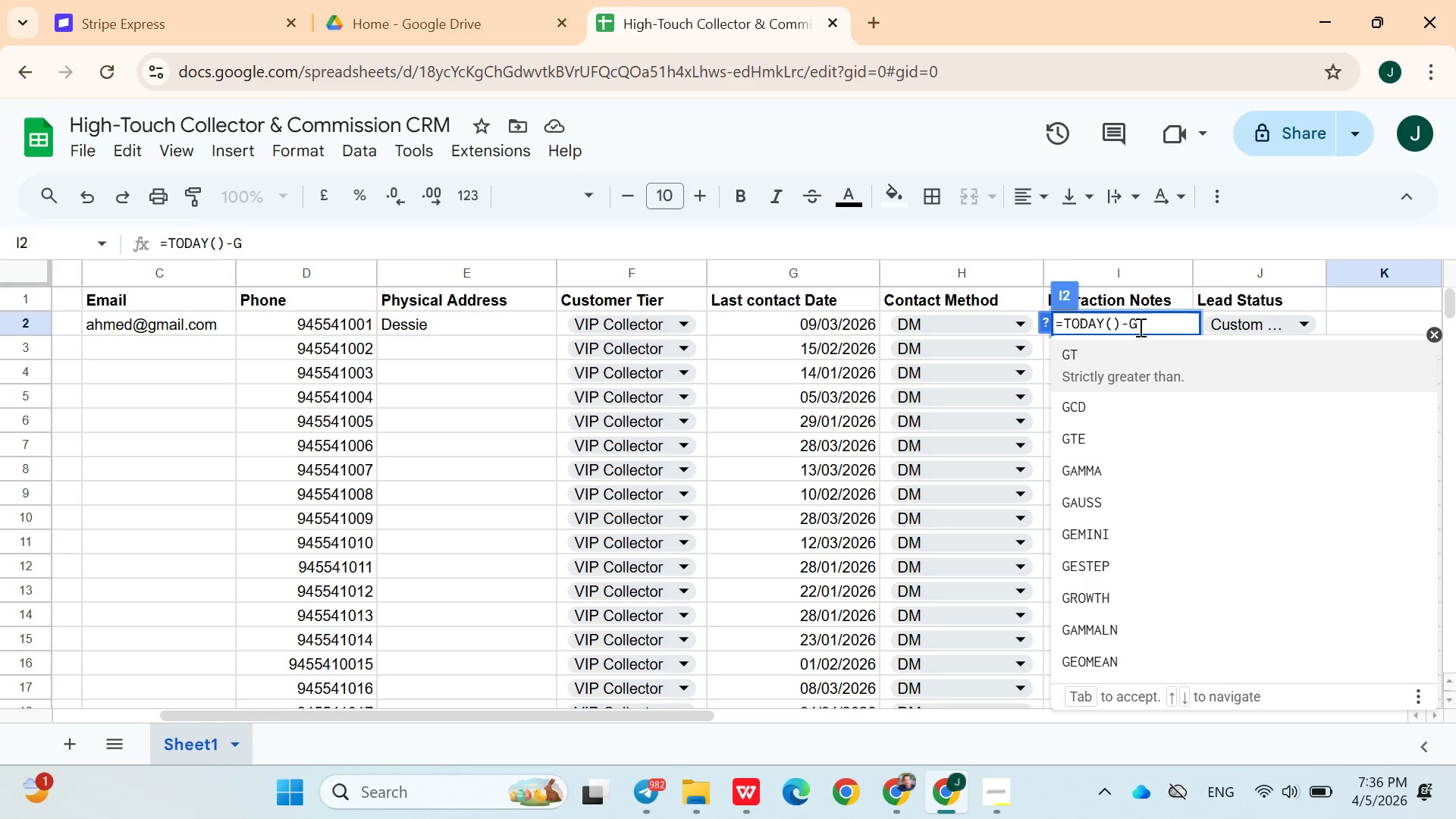 
key(Shift+ShiftLeft)
 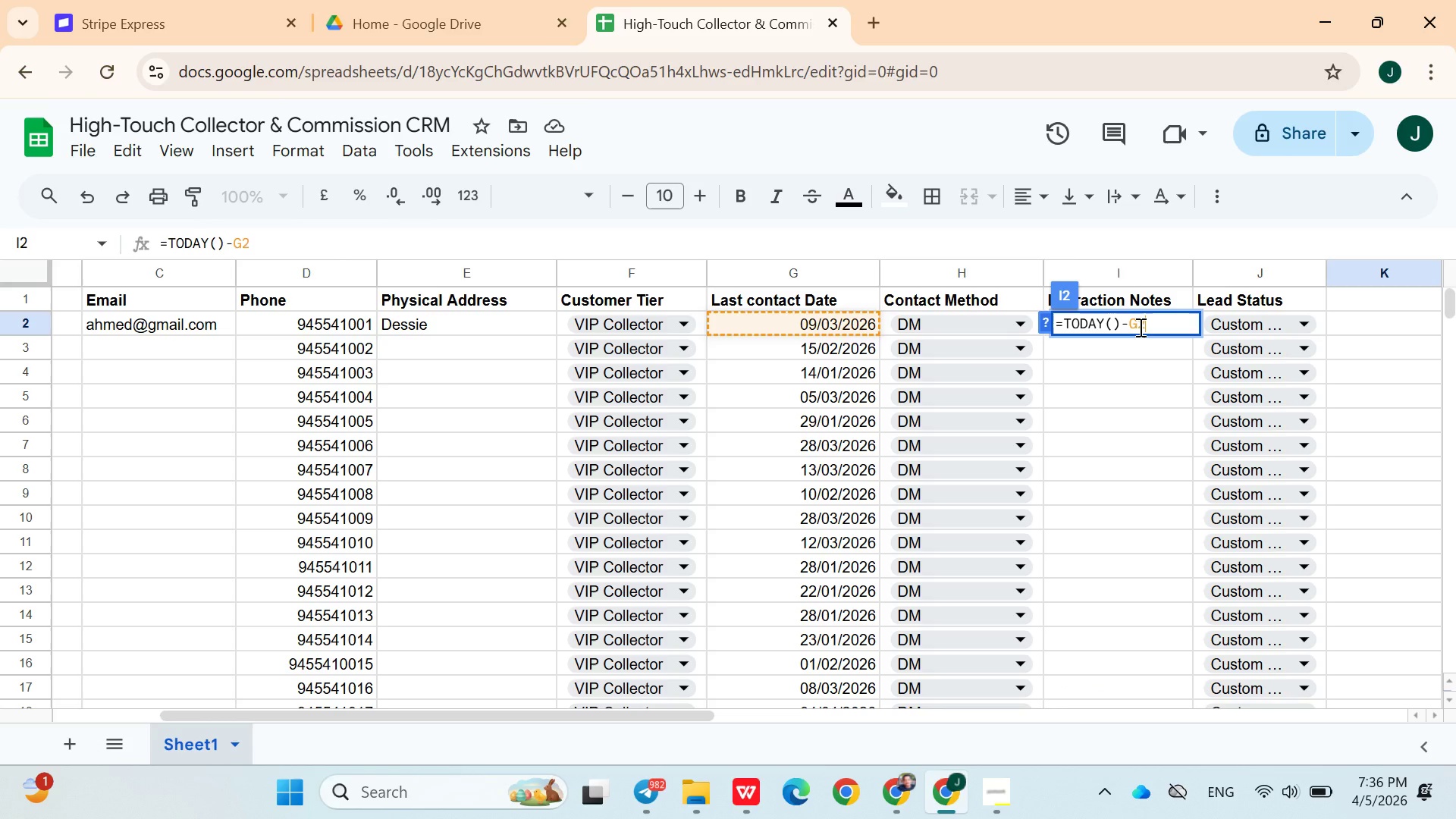 
key(2)
 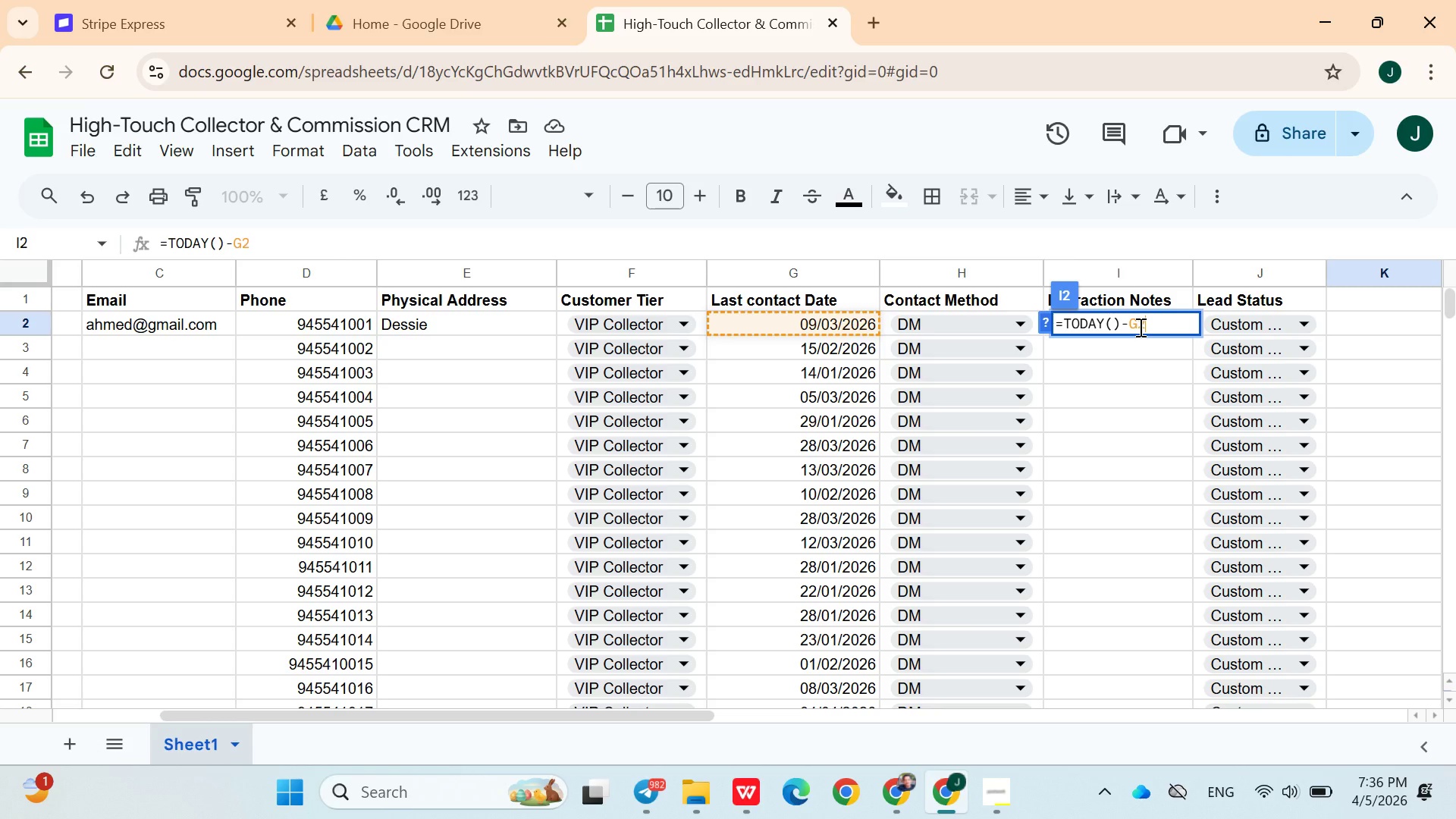 
type(>45)
 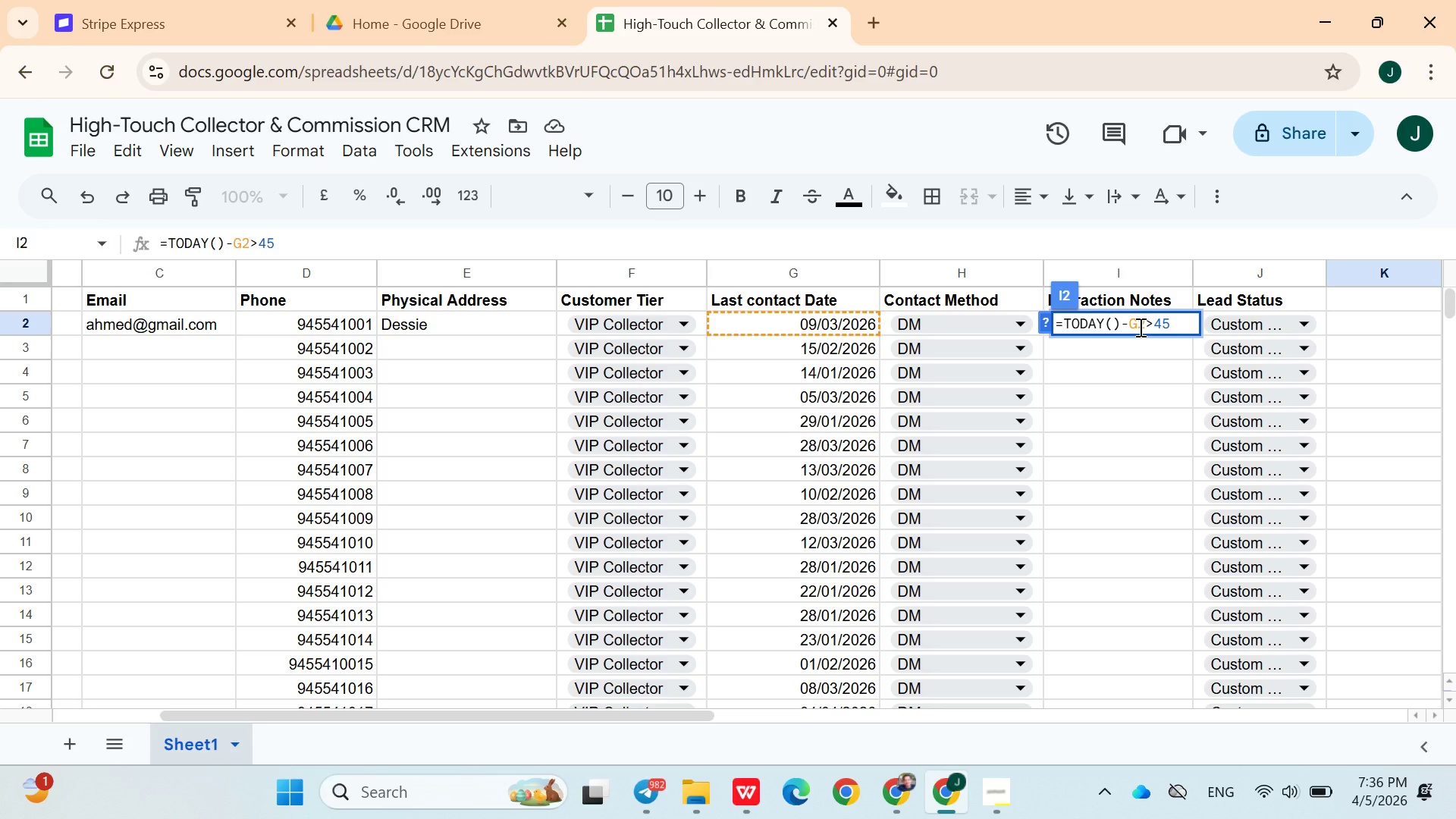 
key(Enter)
 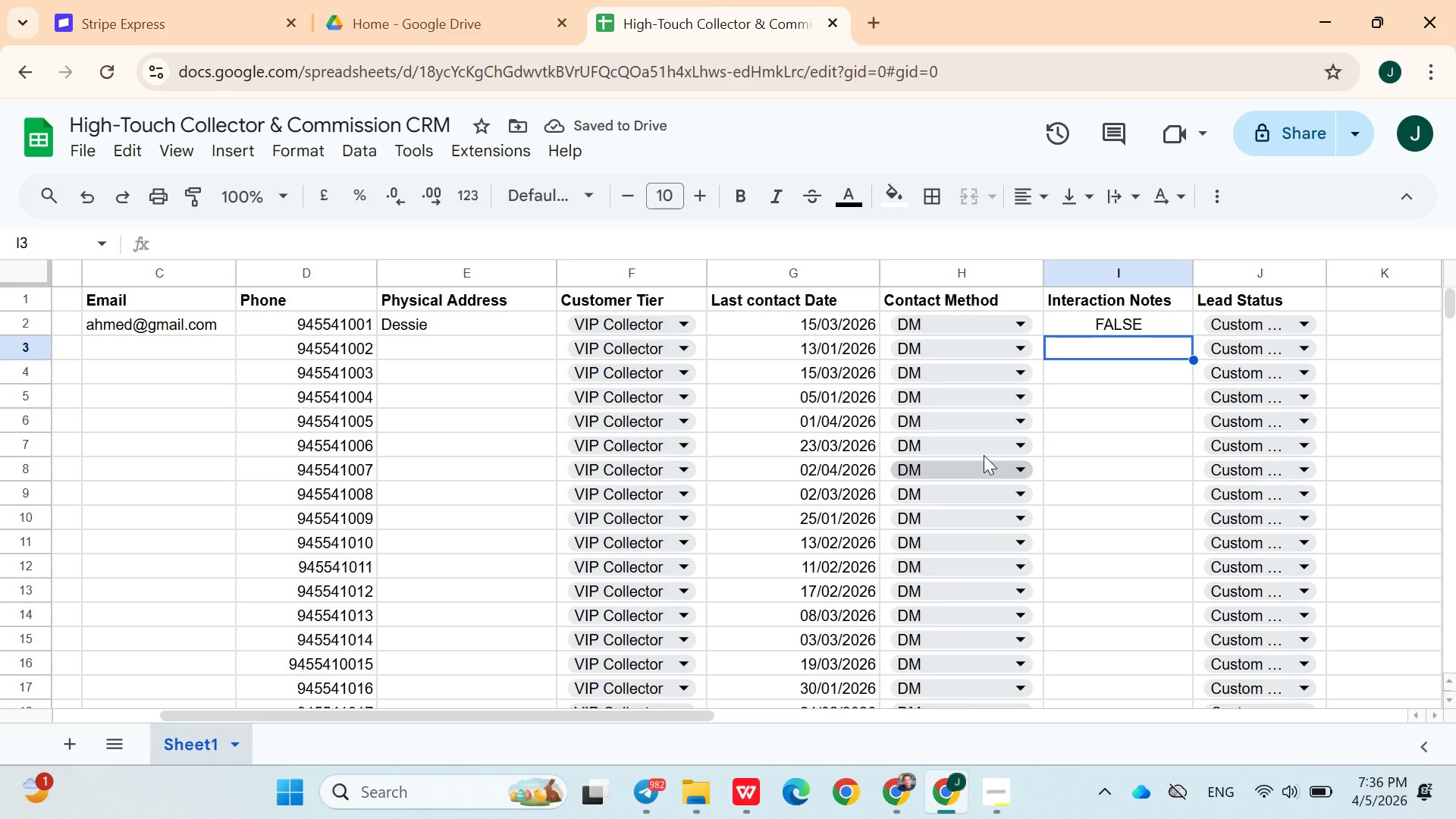 
wait(5.5)
 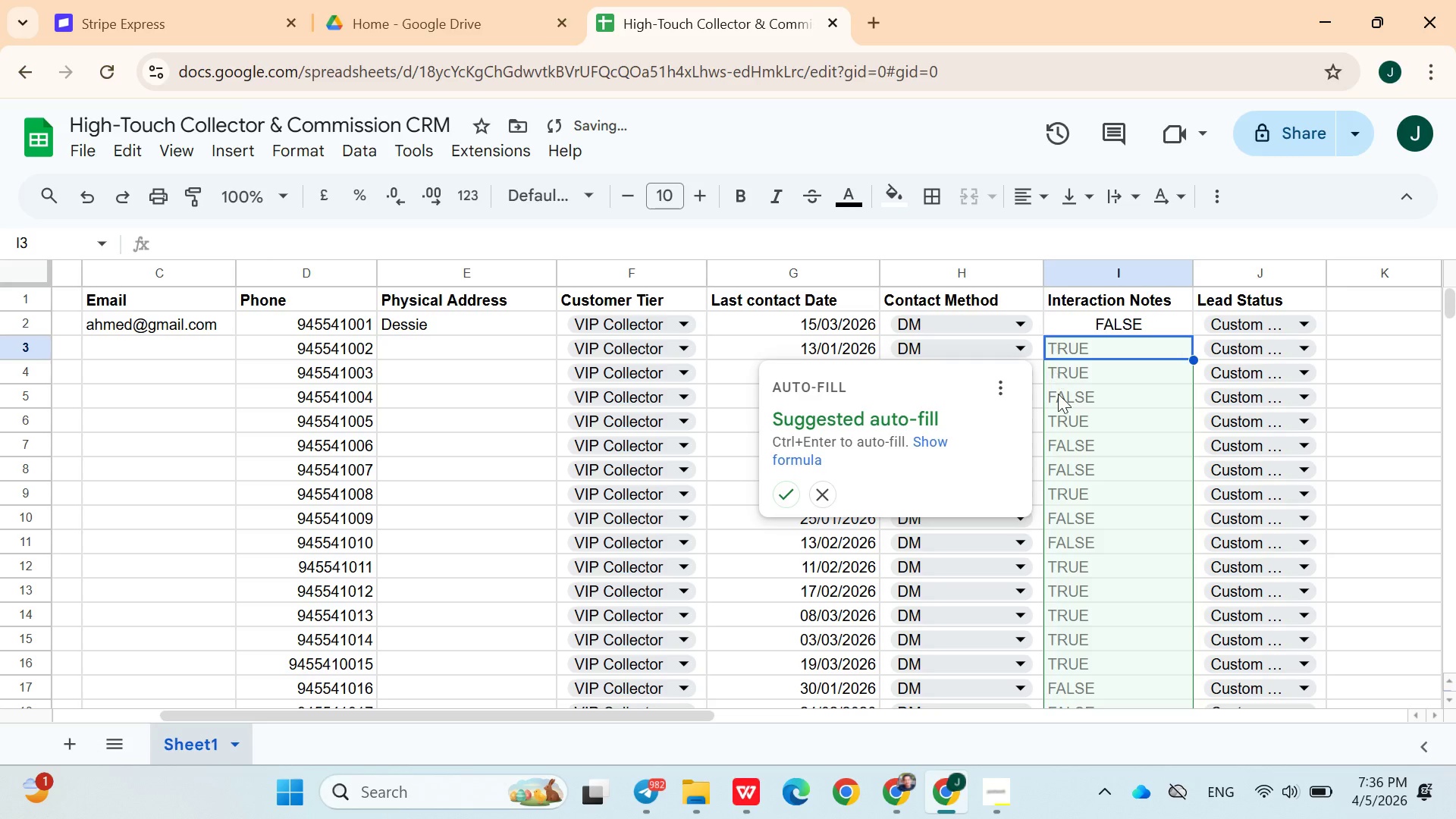 
double_click([1082, 328])
 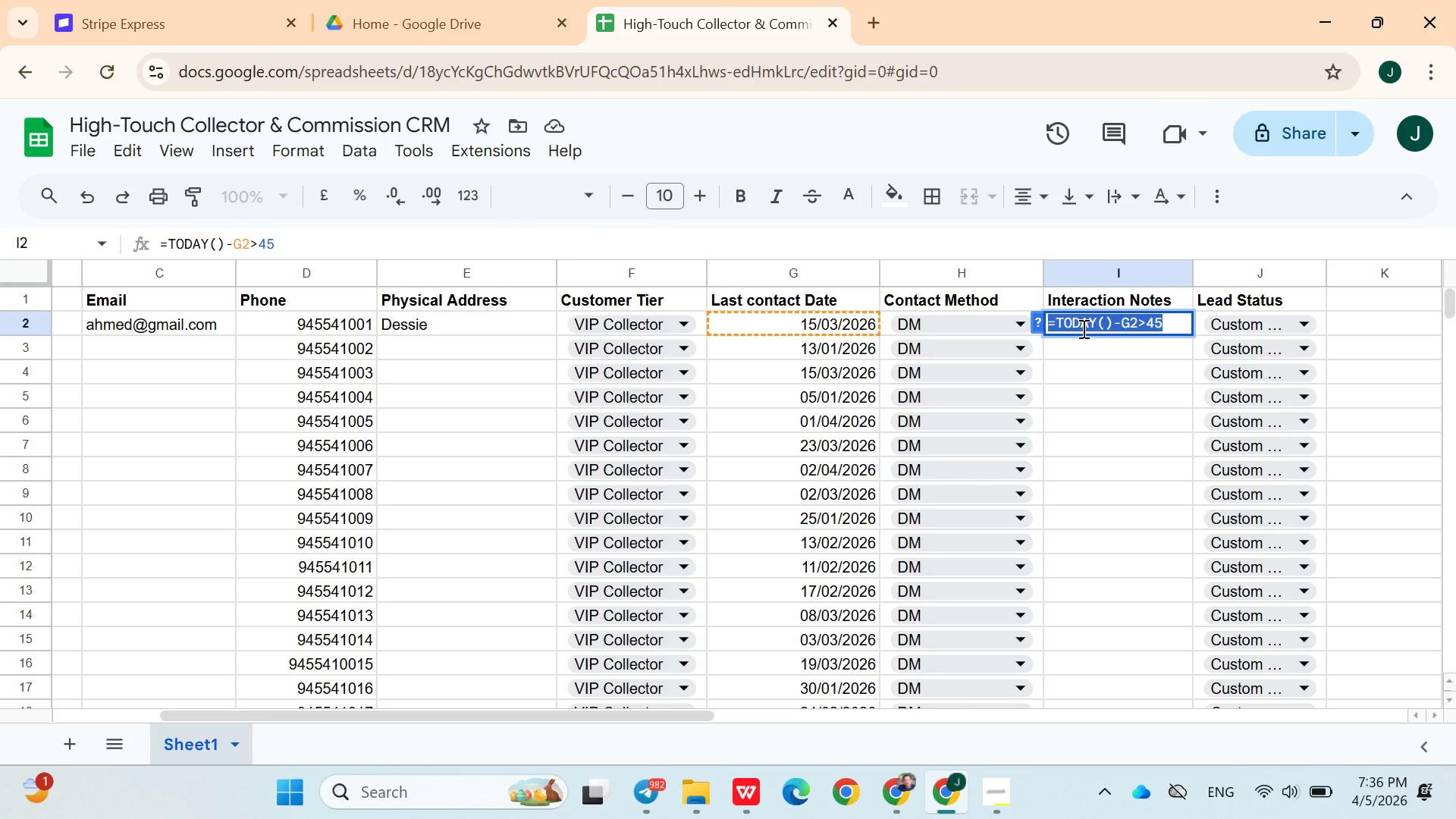 
double_click([1082, 328])
 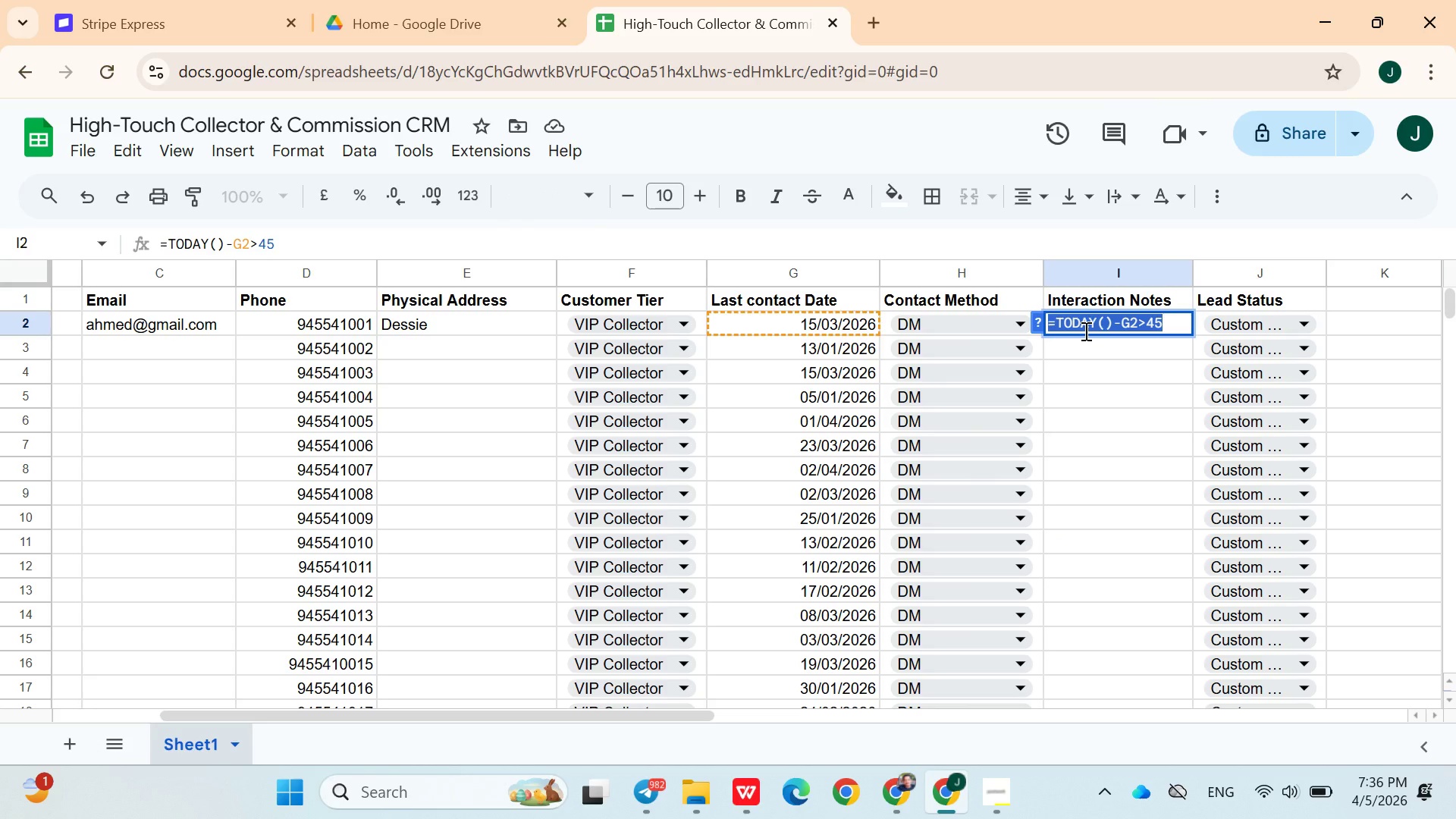 
wait(8.22)
 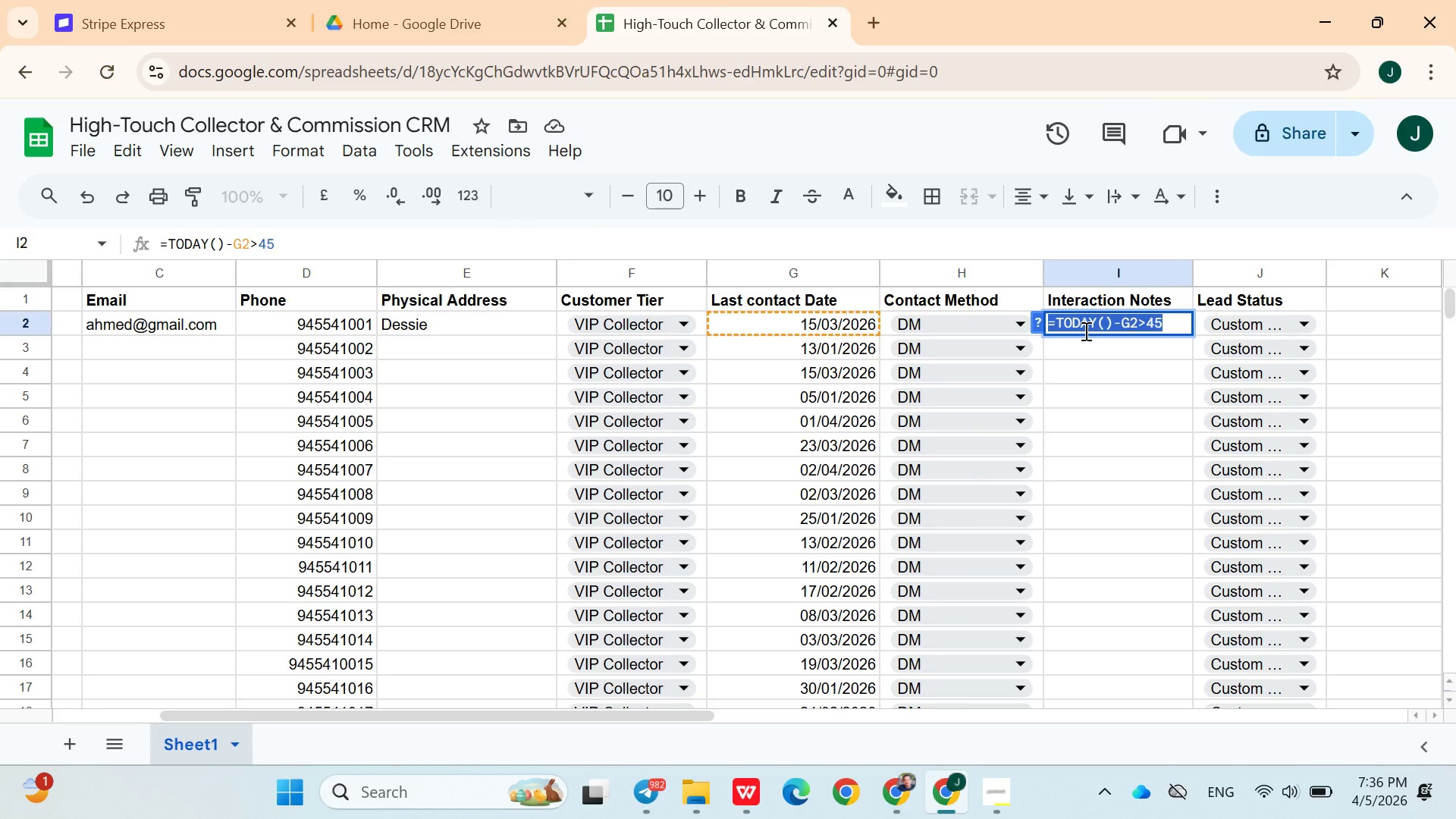 
left_click([1122, 315])
 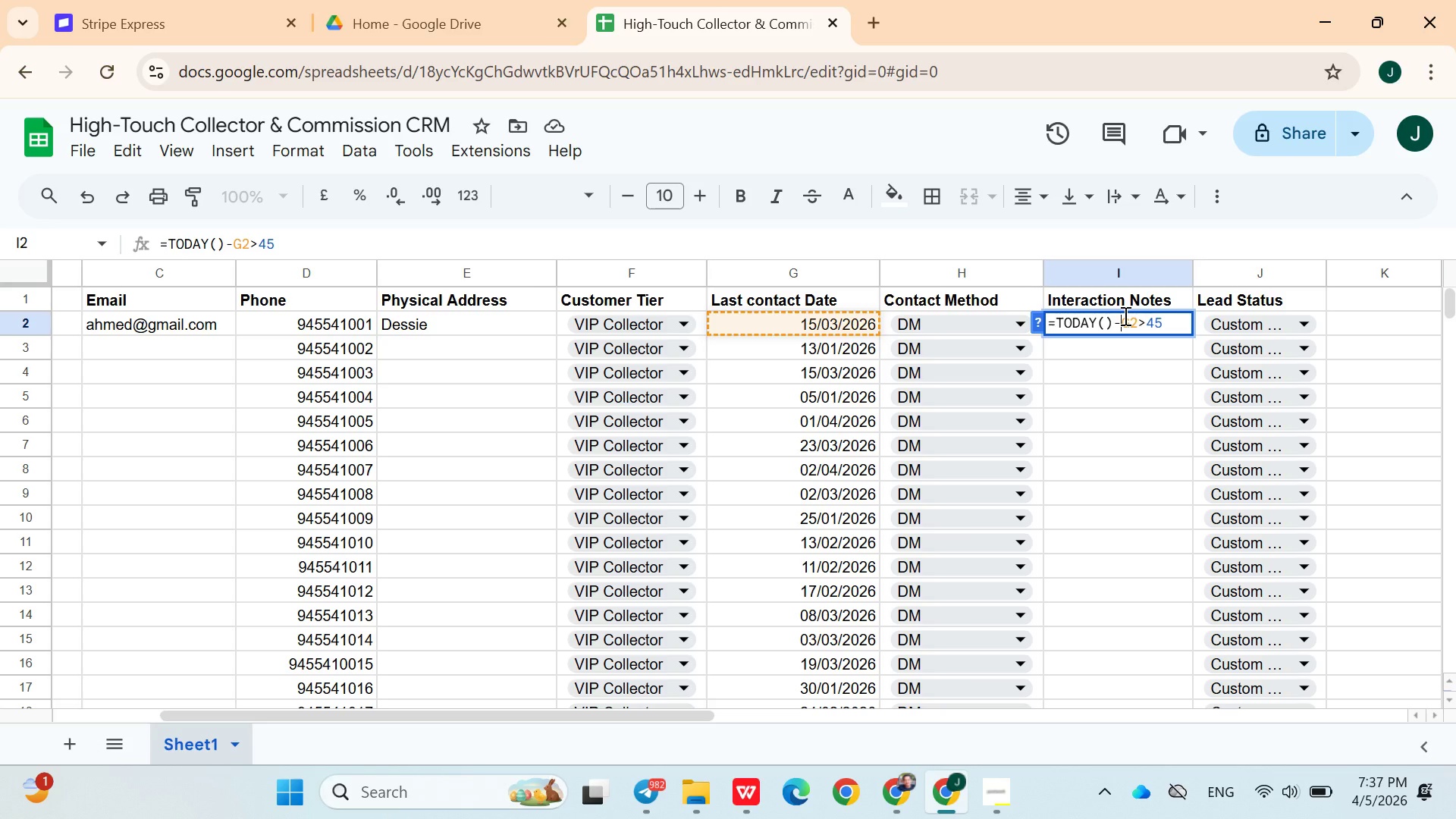 
key(Shift+9)
 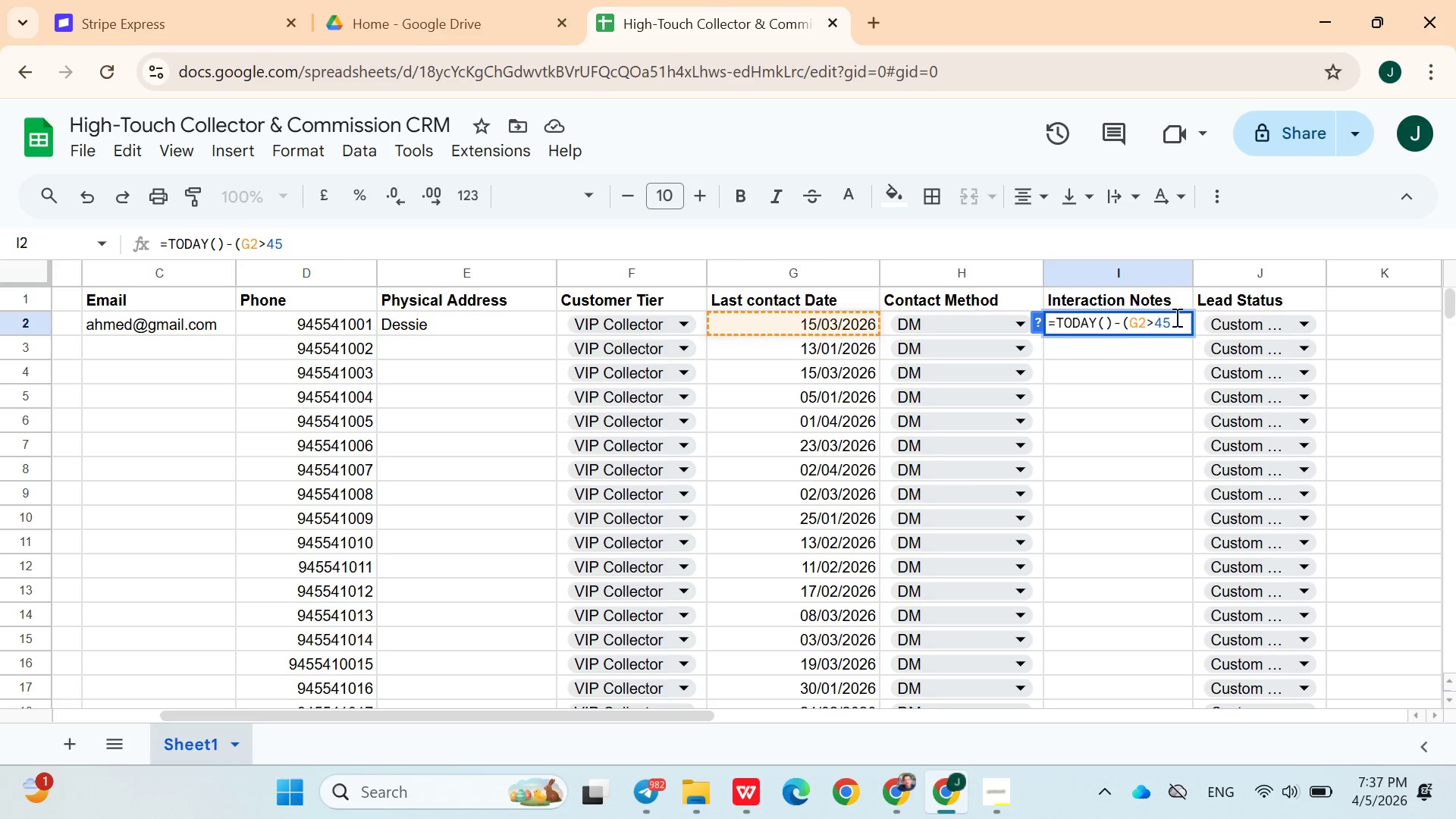 
left_click([1175, 321])
 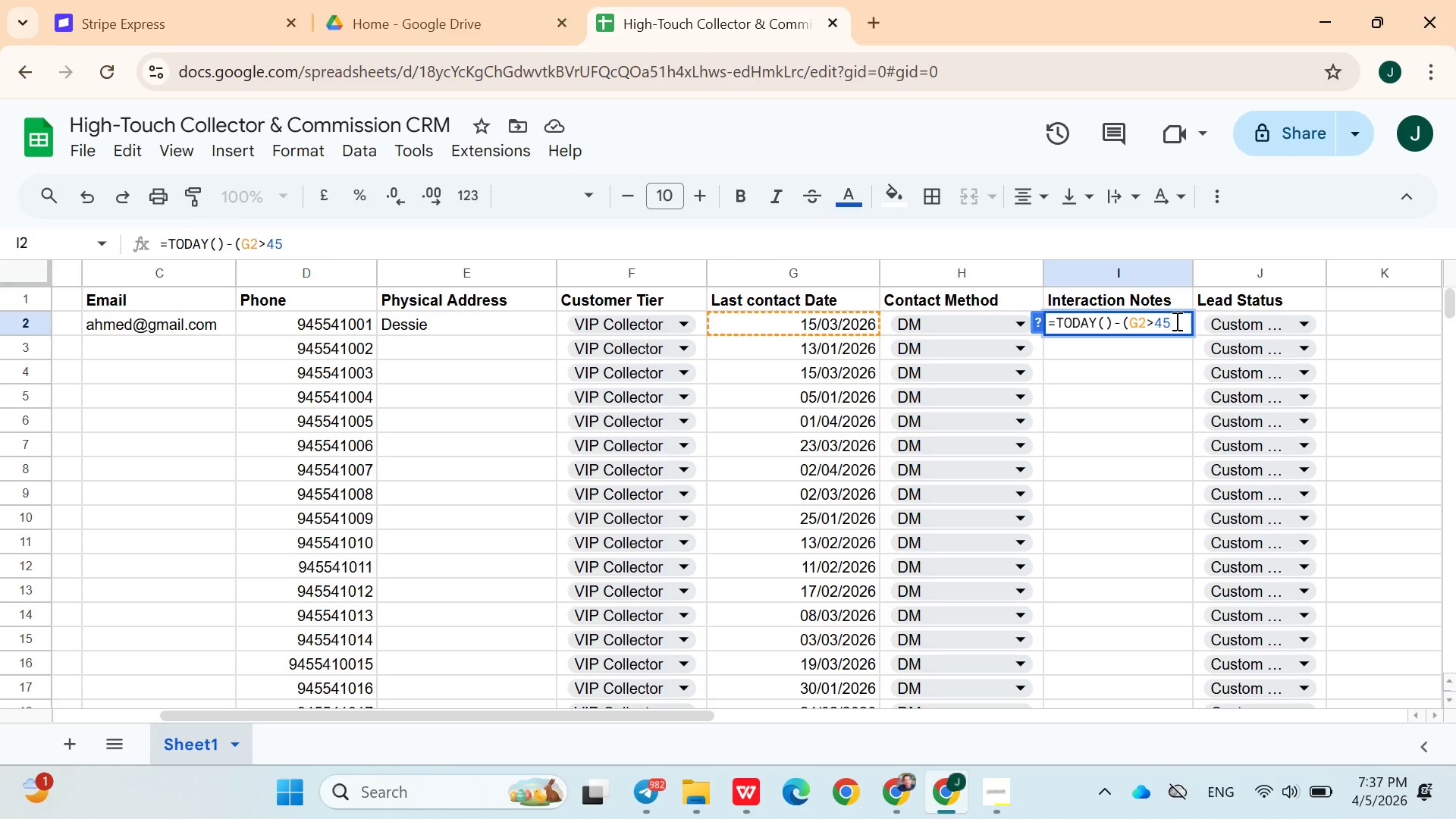 
key(Shift+0)
 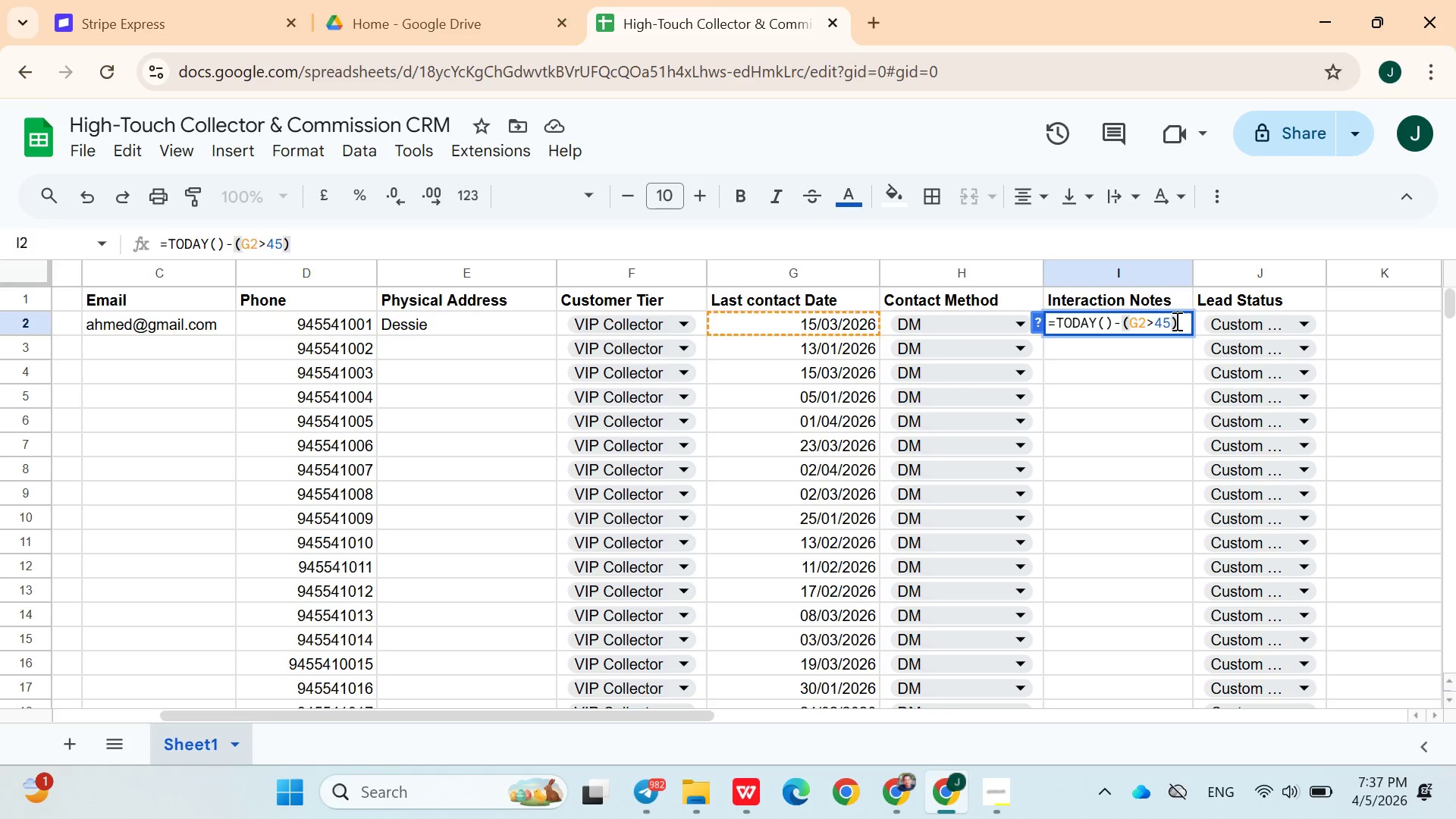 
key(Enter)
 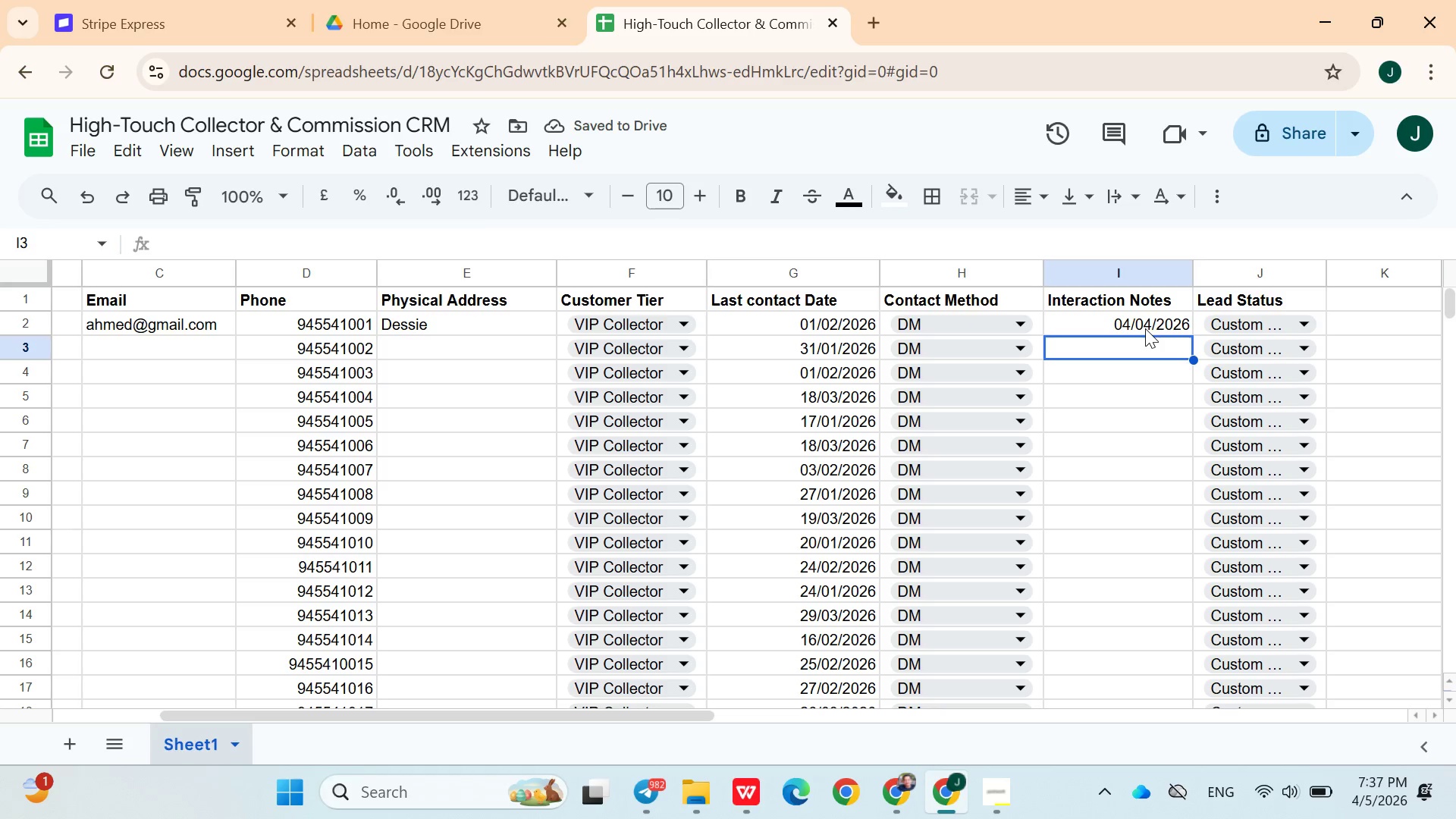 
mouse_move([1033, 438])
 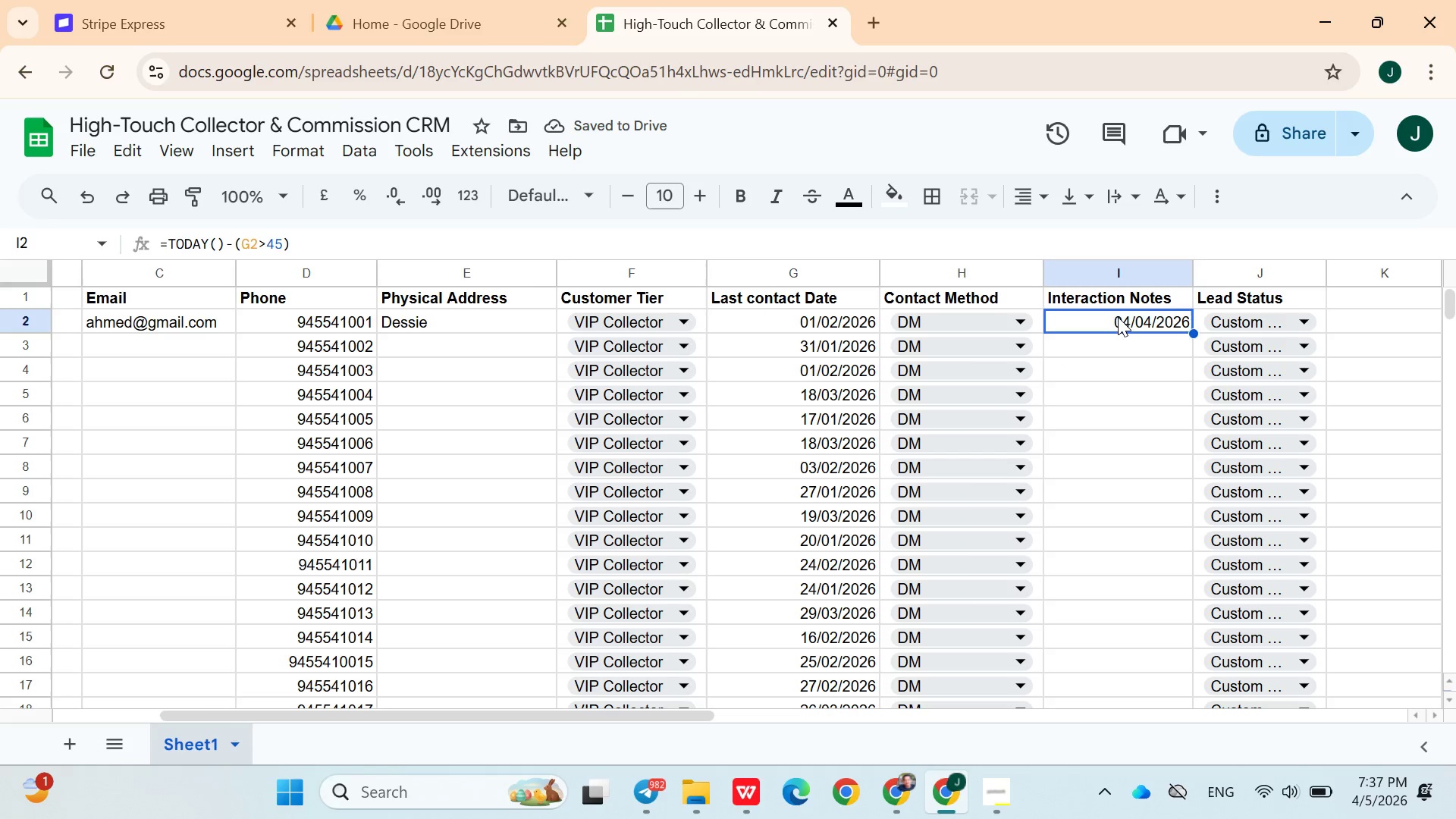 
double_click([1118, 317])
 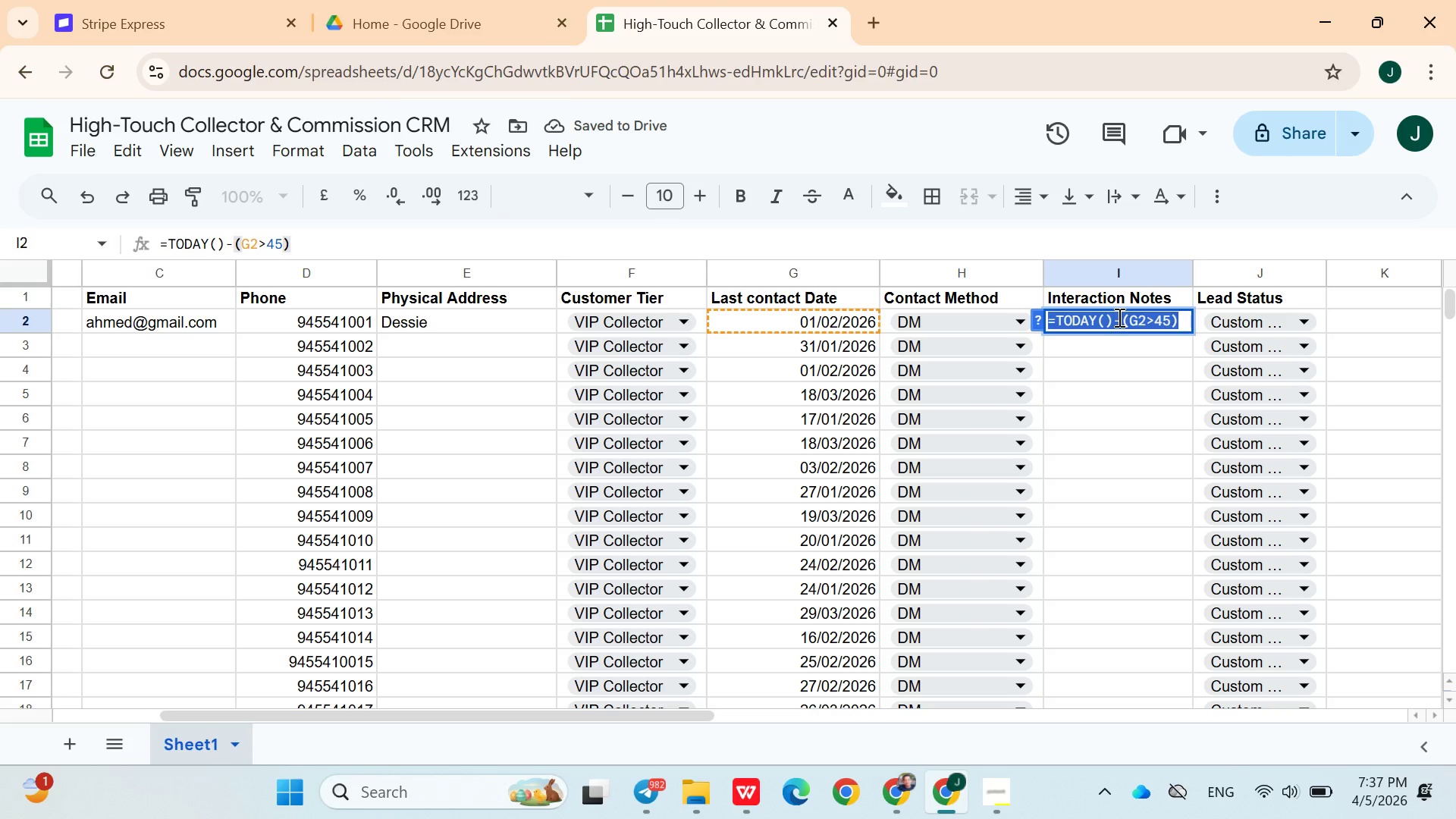 
triple_click([1118, 317])
 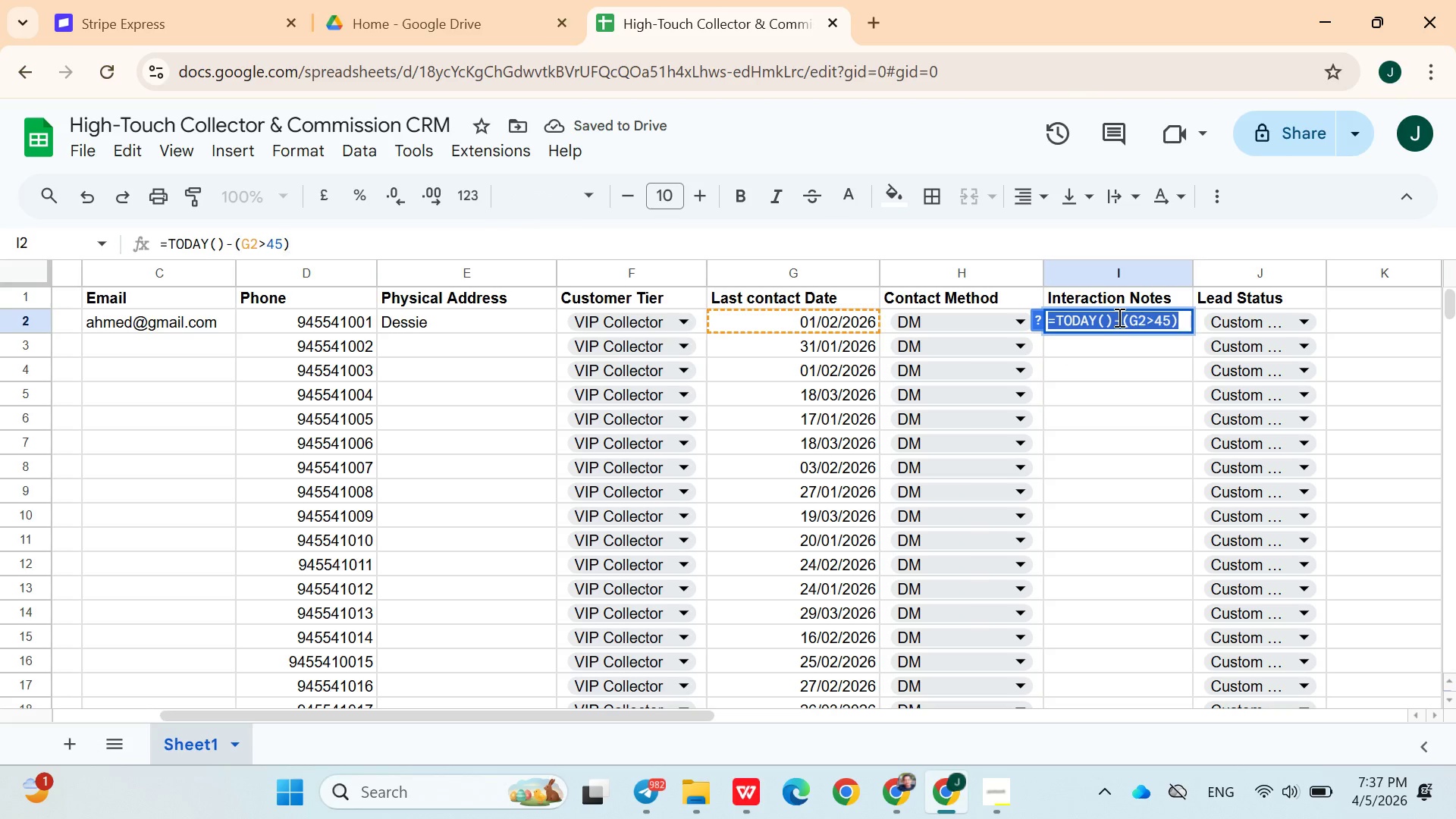 
triple_click([1118, 317])
 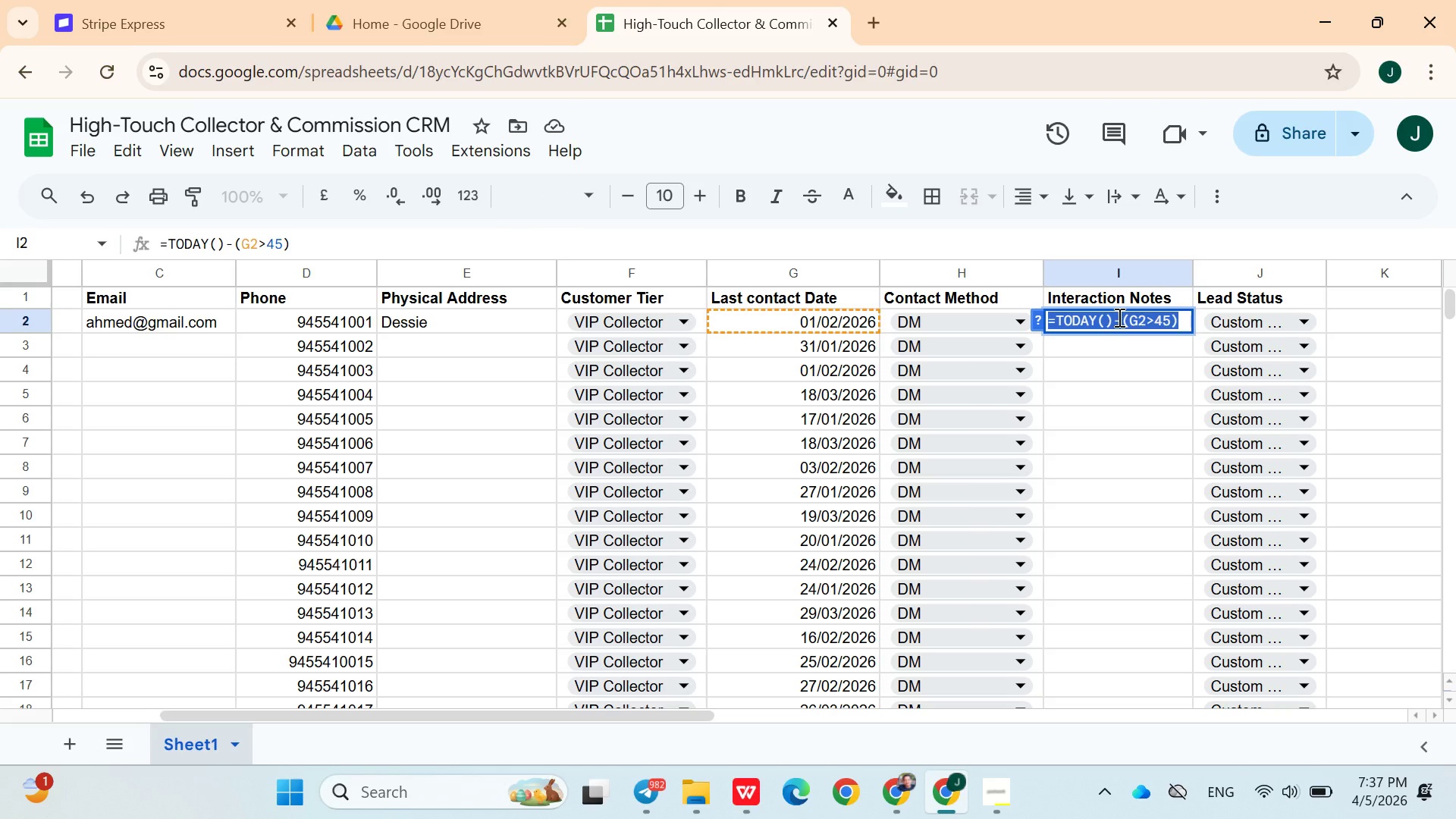 
key(Control+X)
 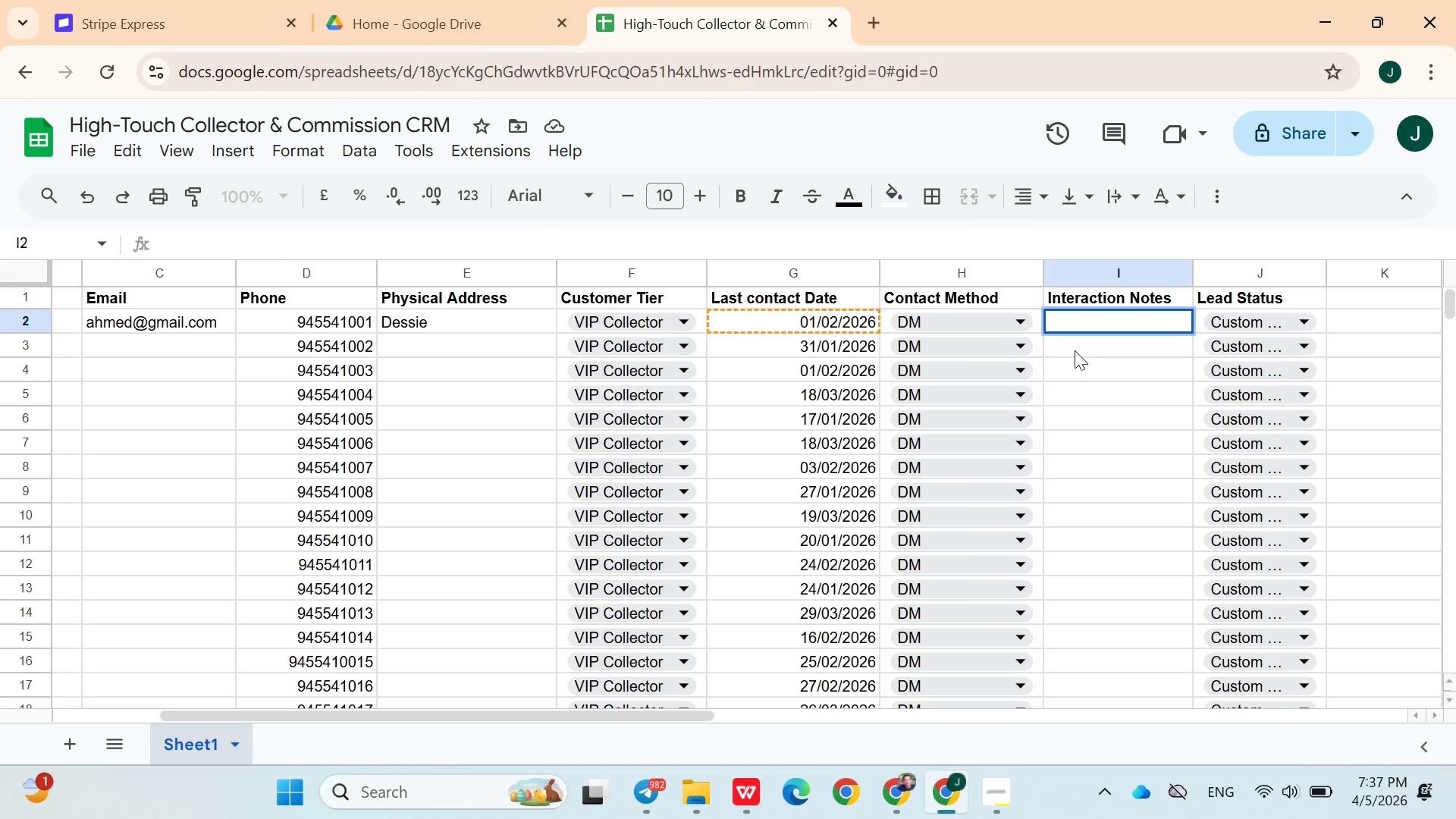 
left_click([1075, 348])
 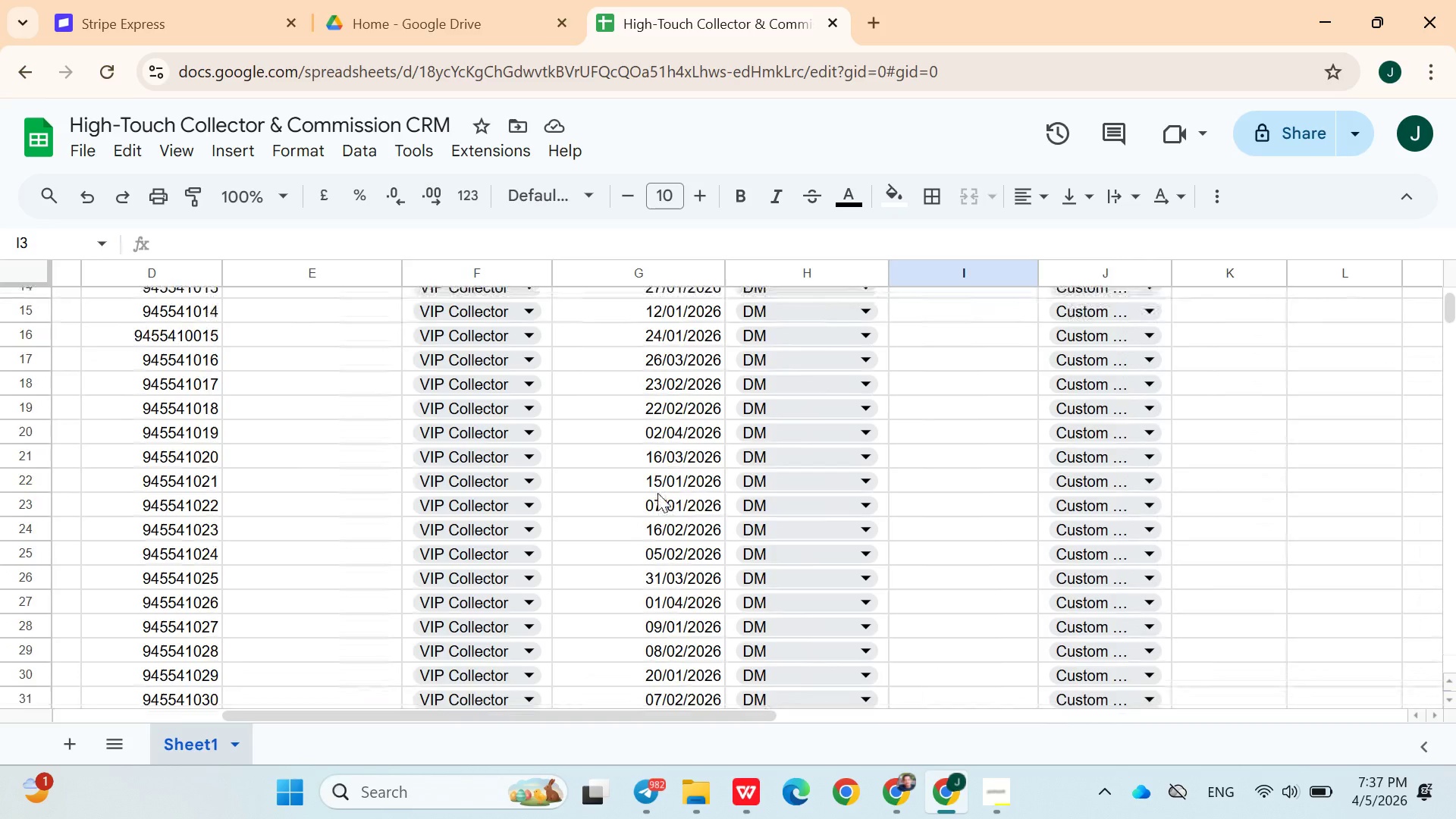 
wait(28.06)
 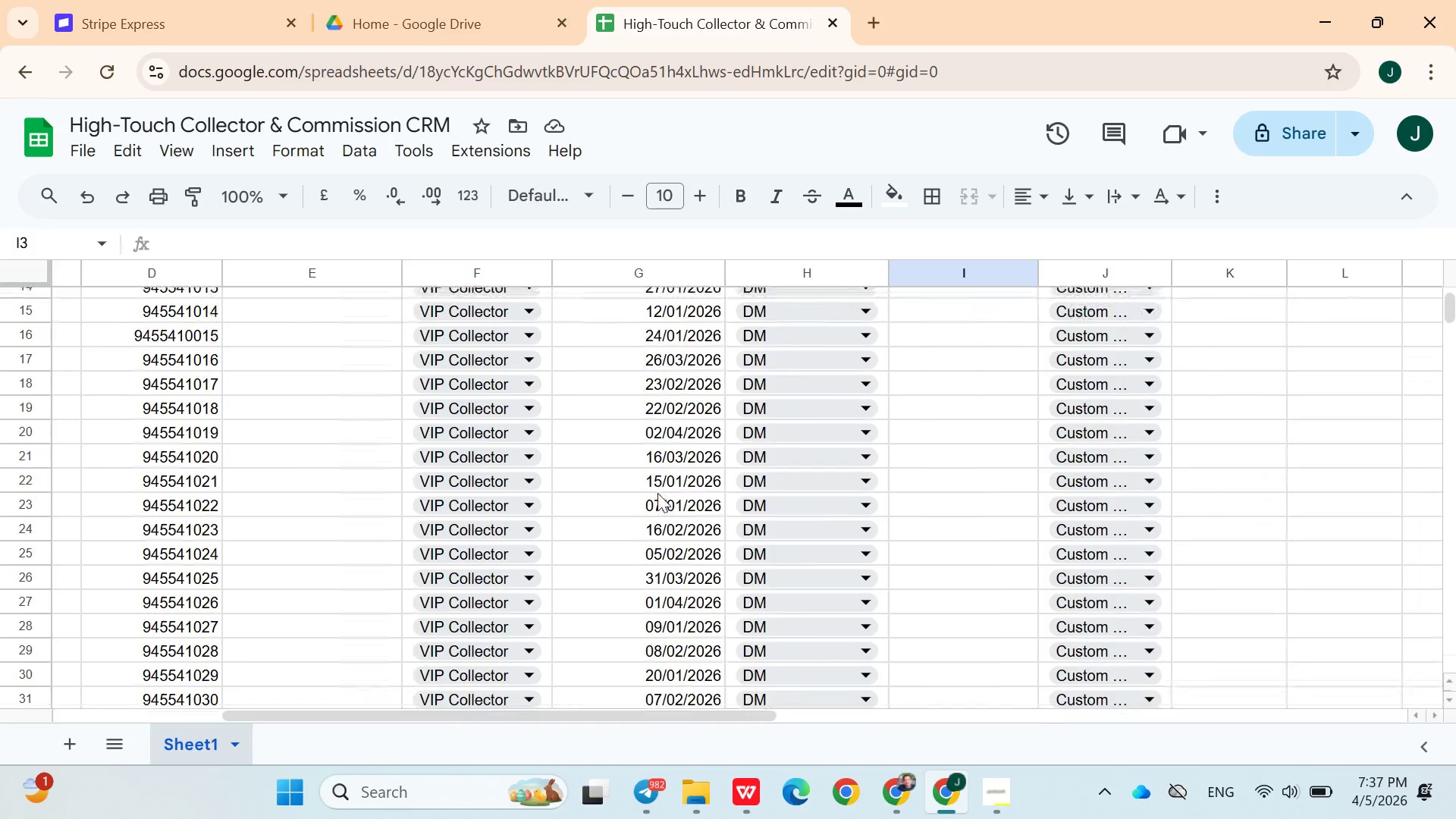 
left_click([636, 448])
 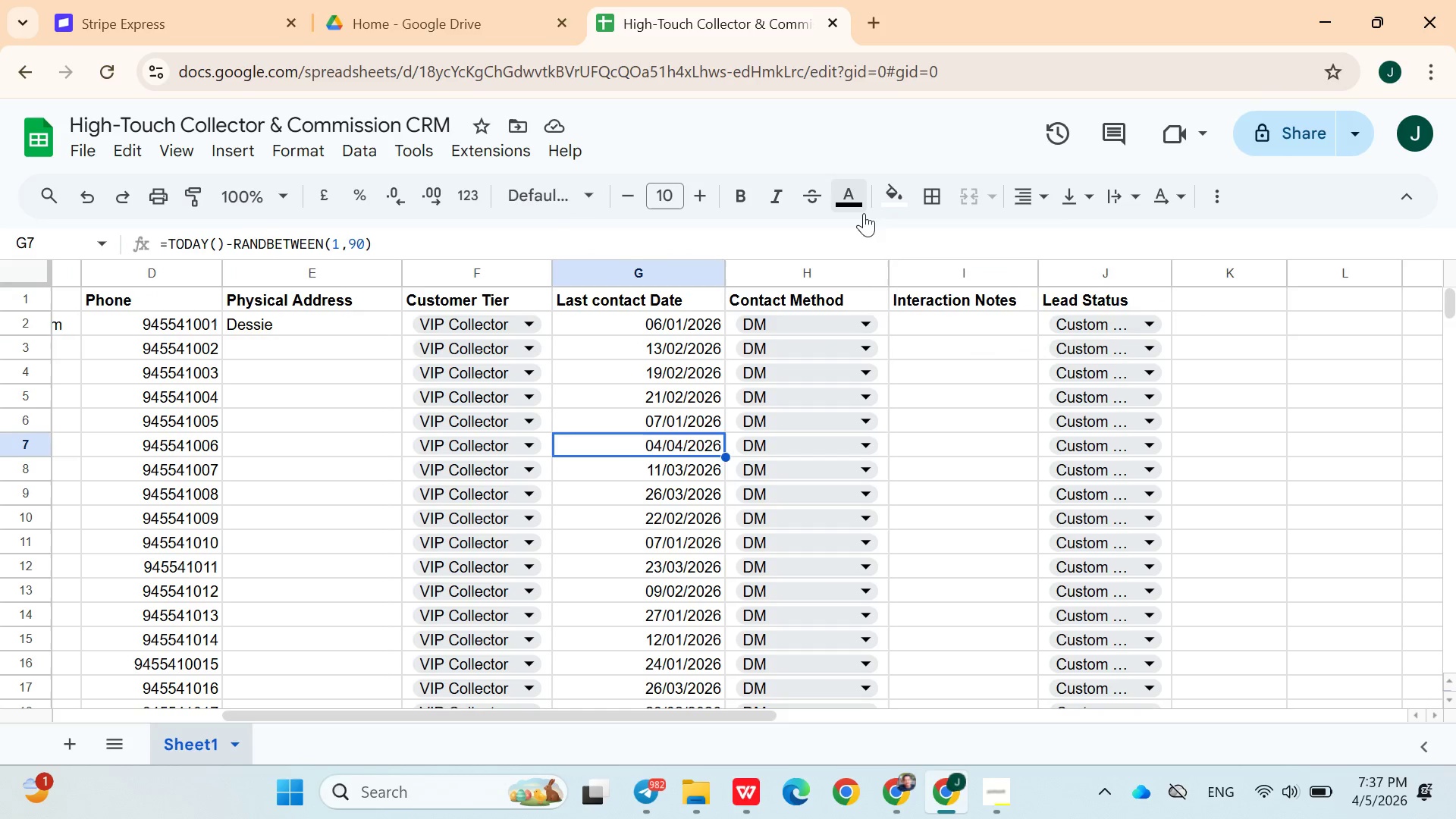 
left_click([899, 203])
 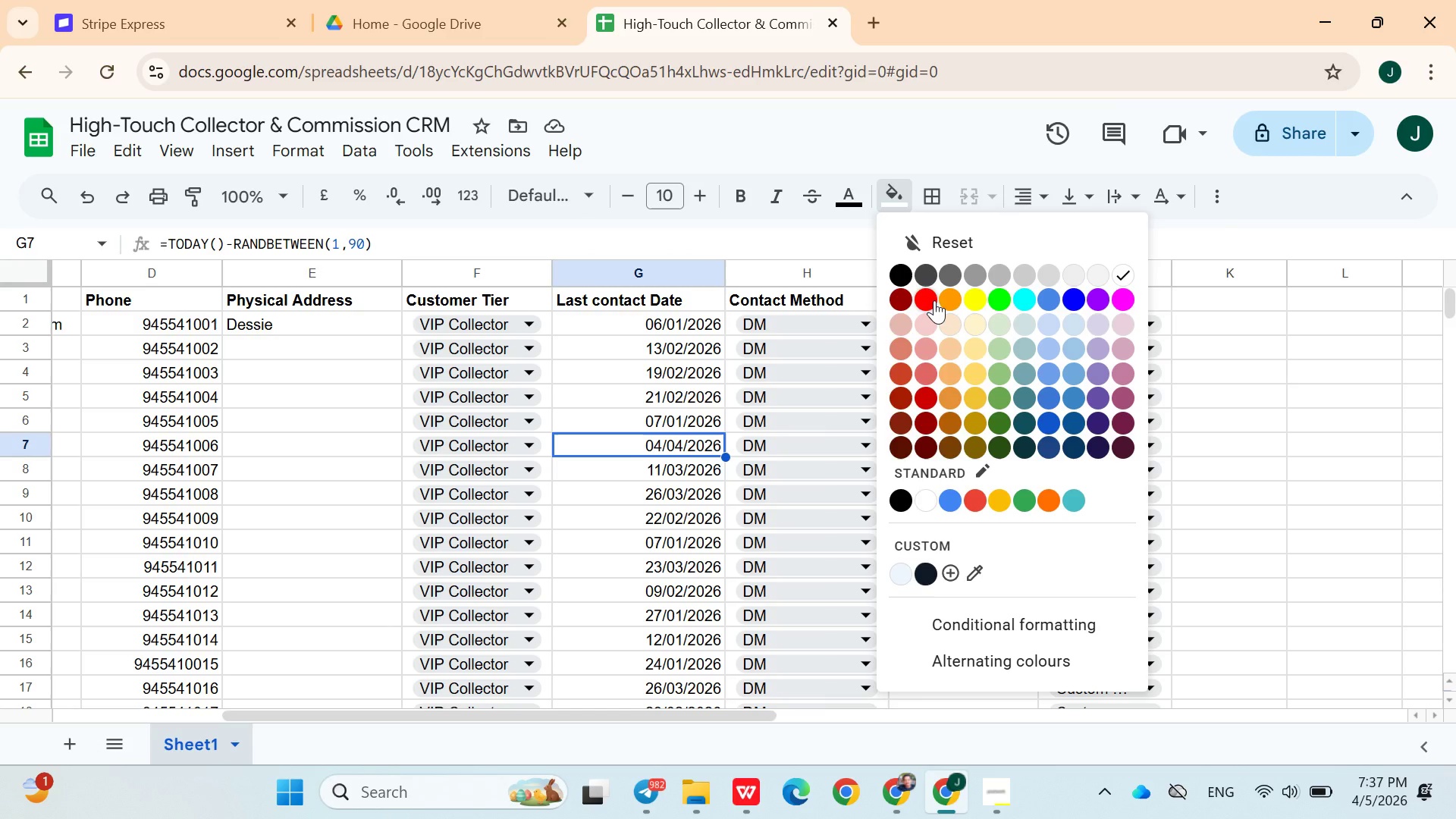 
left_click([934, 303])
 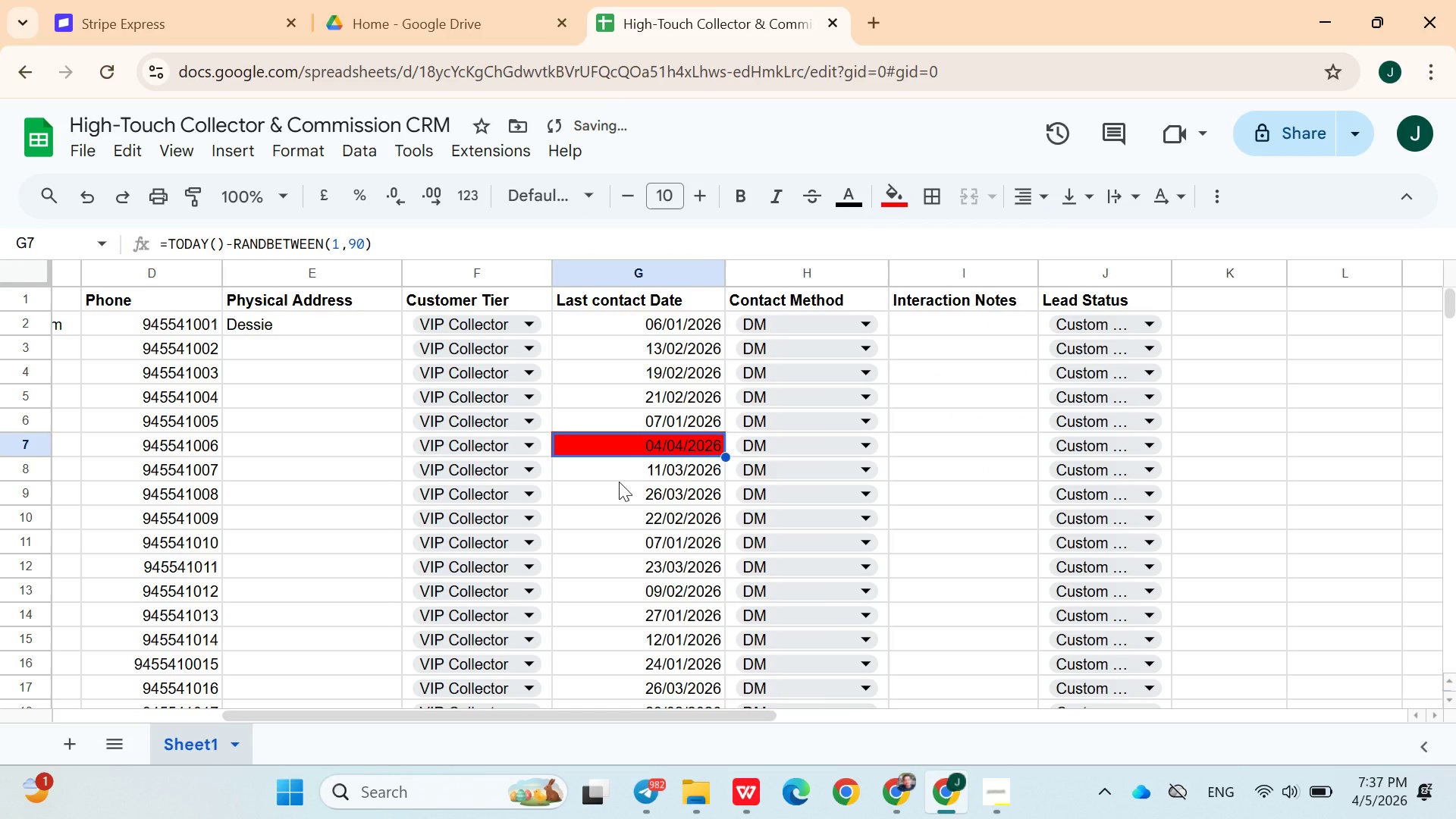 
left_click([619, 482])
 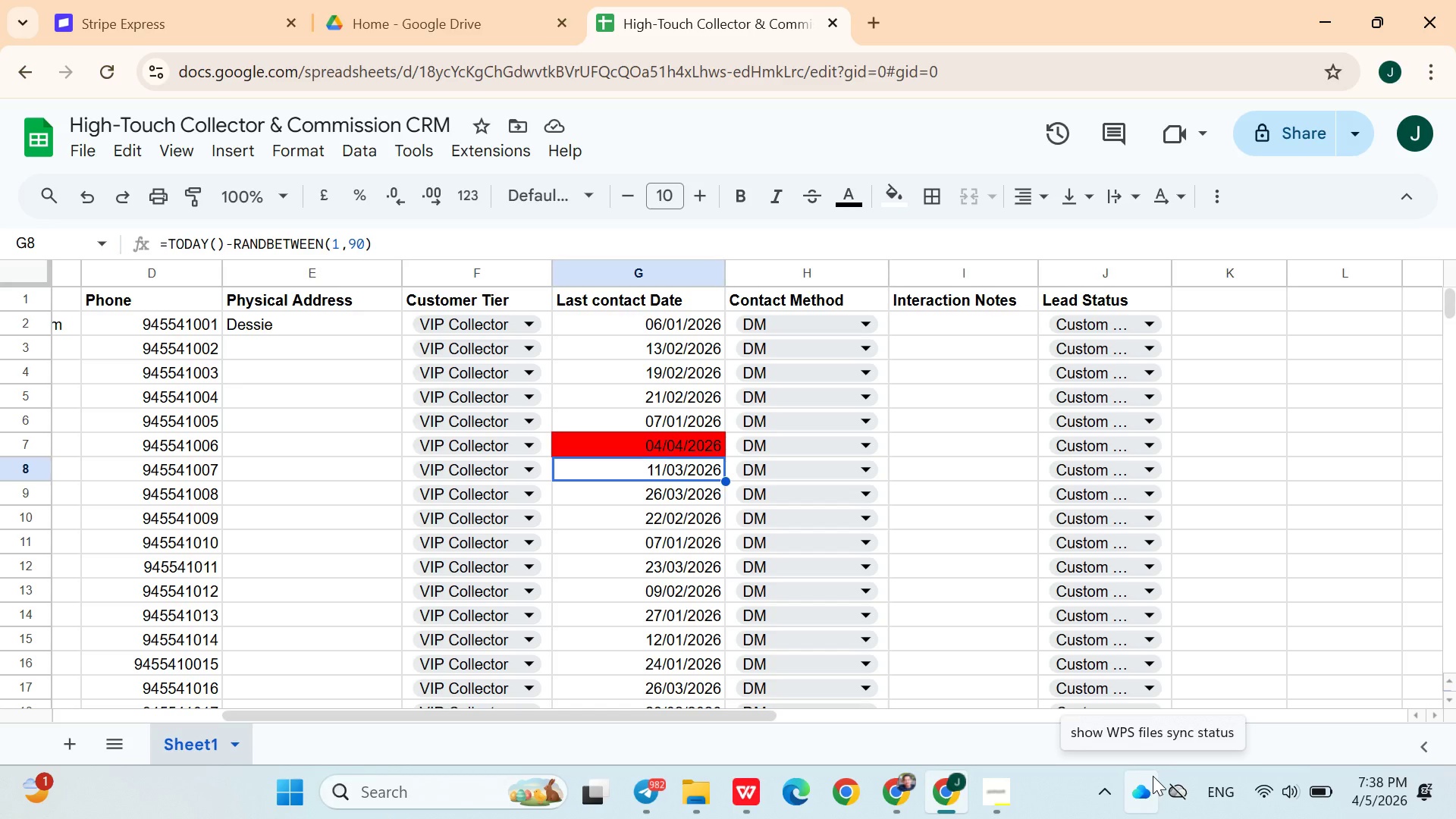 
wait(23.55)
 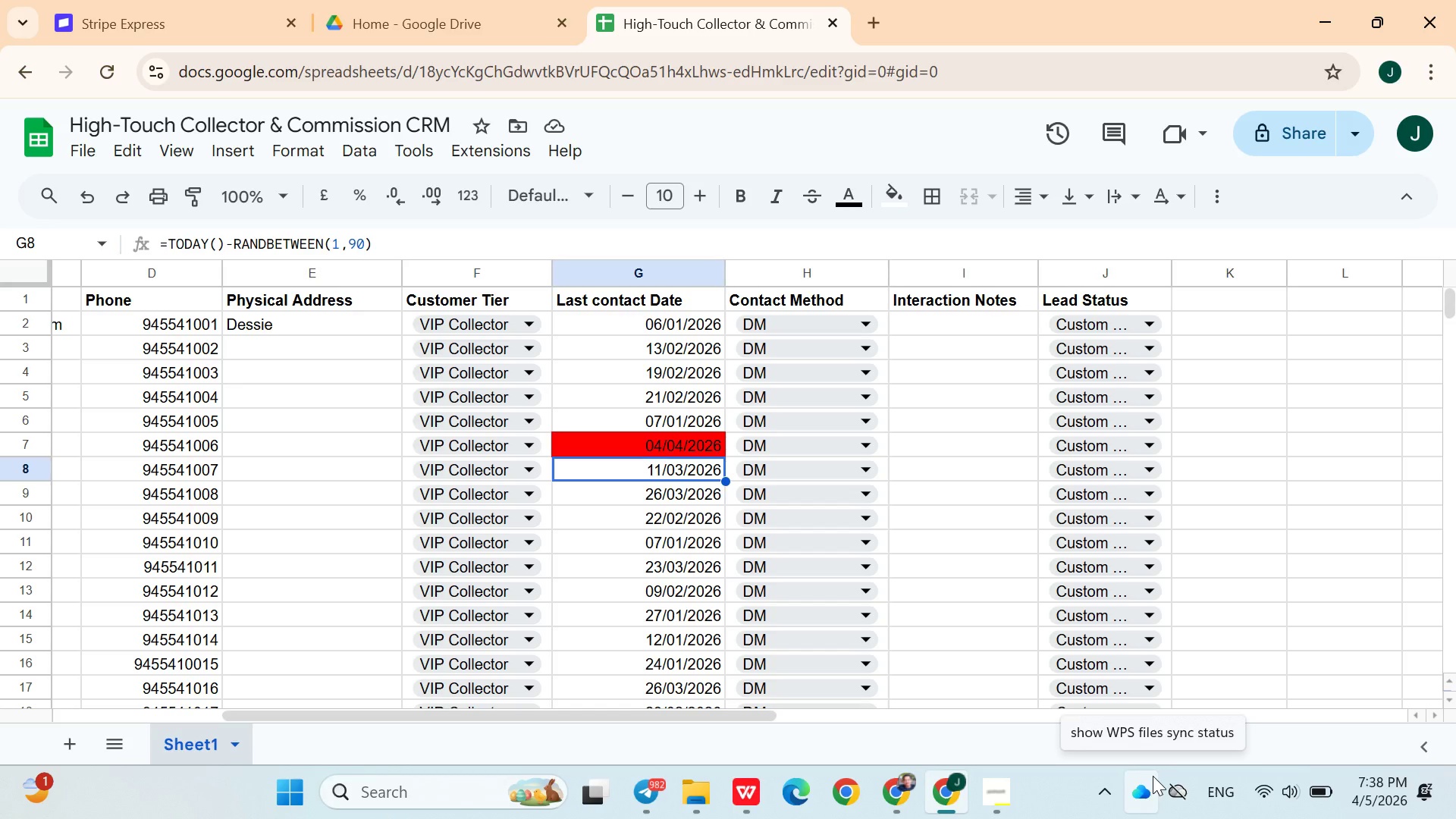 
left_click_drag(start_coordinate=[1153, 781], to_coordinate=[938, 716])
 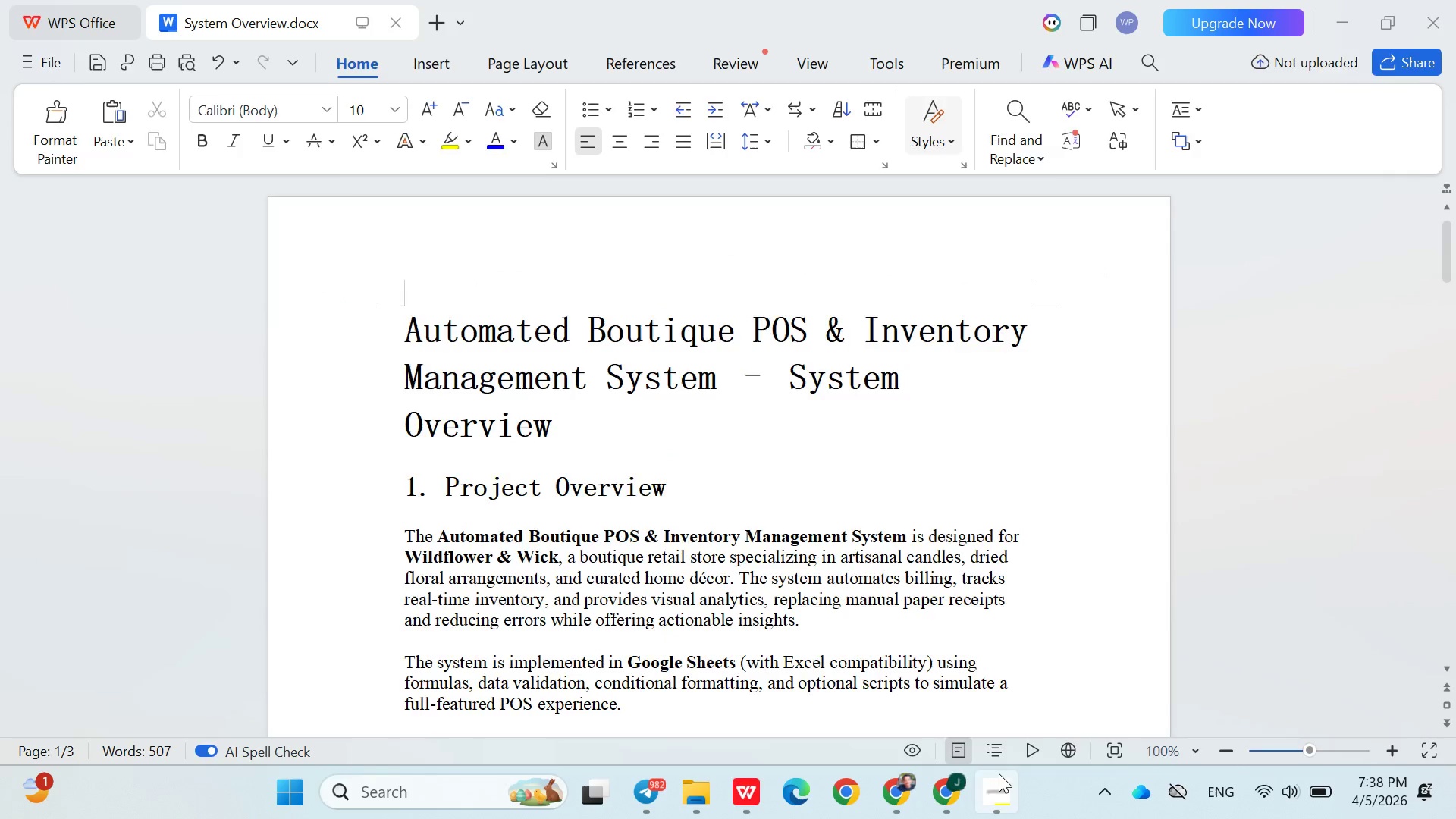 
left_click([938, 716])
 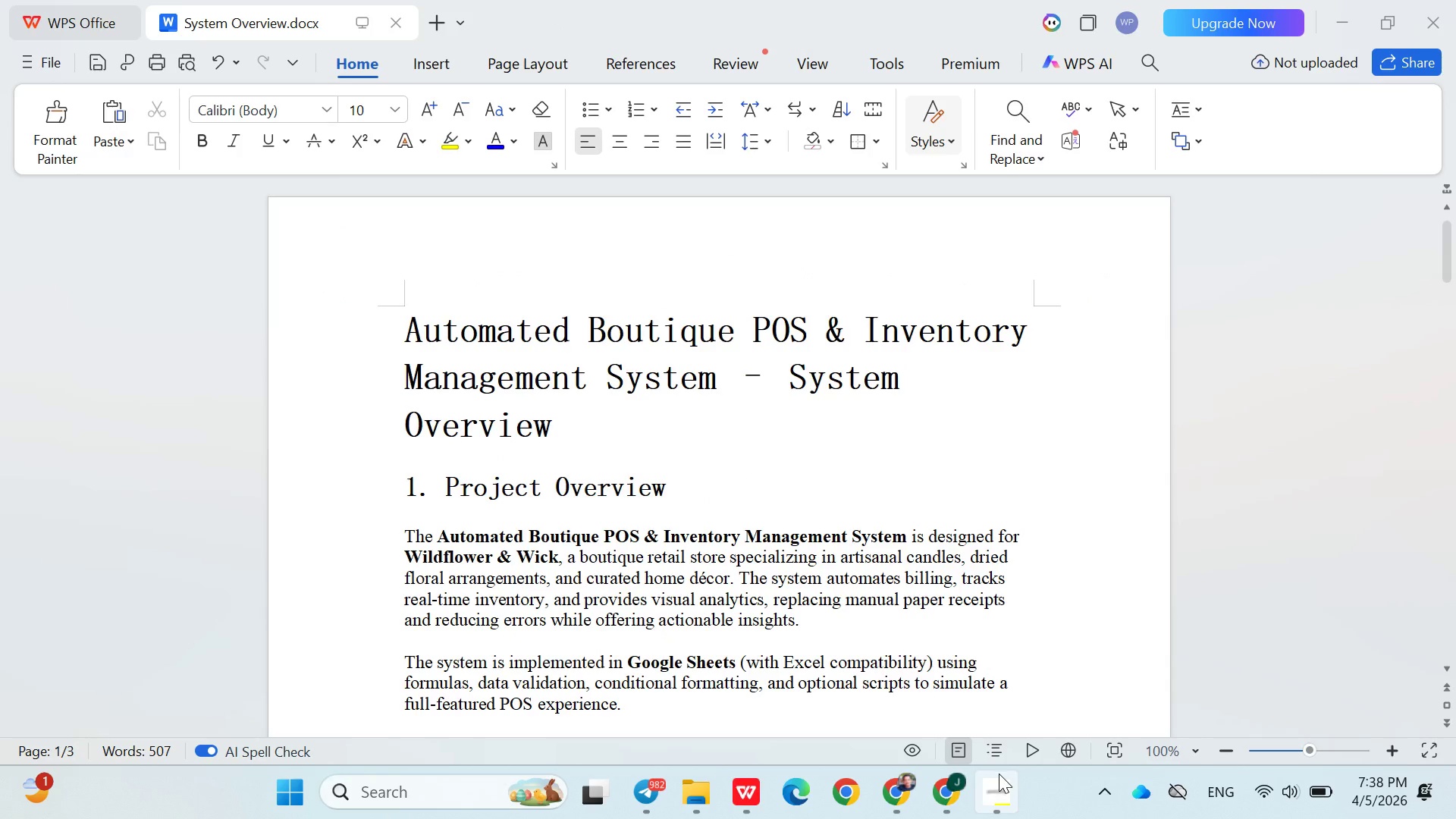 
left_click([999, 774])